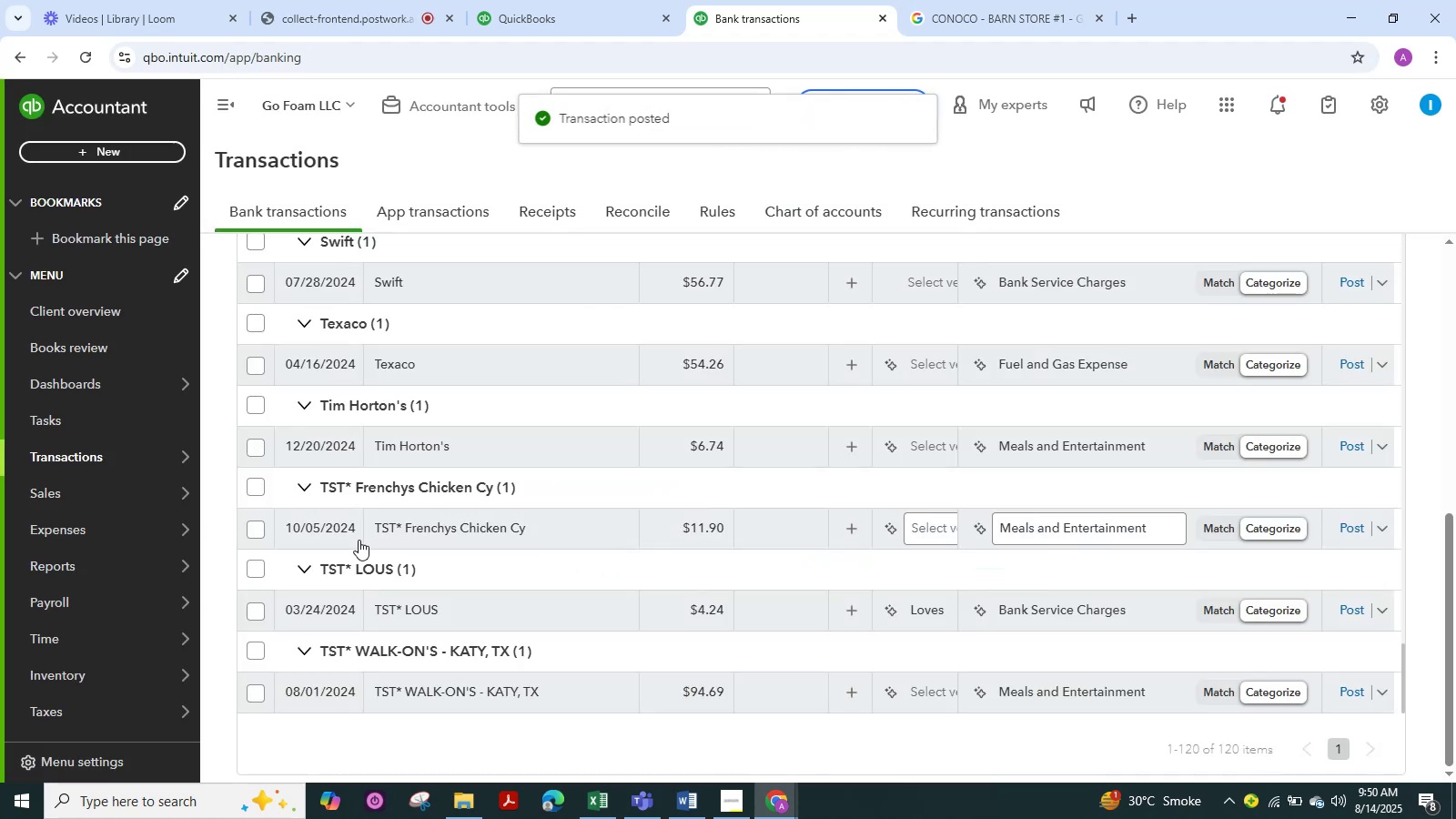 
scroll: coordinate [359, 540], scroll_direction: down, amount: 2.0
 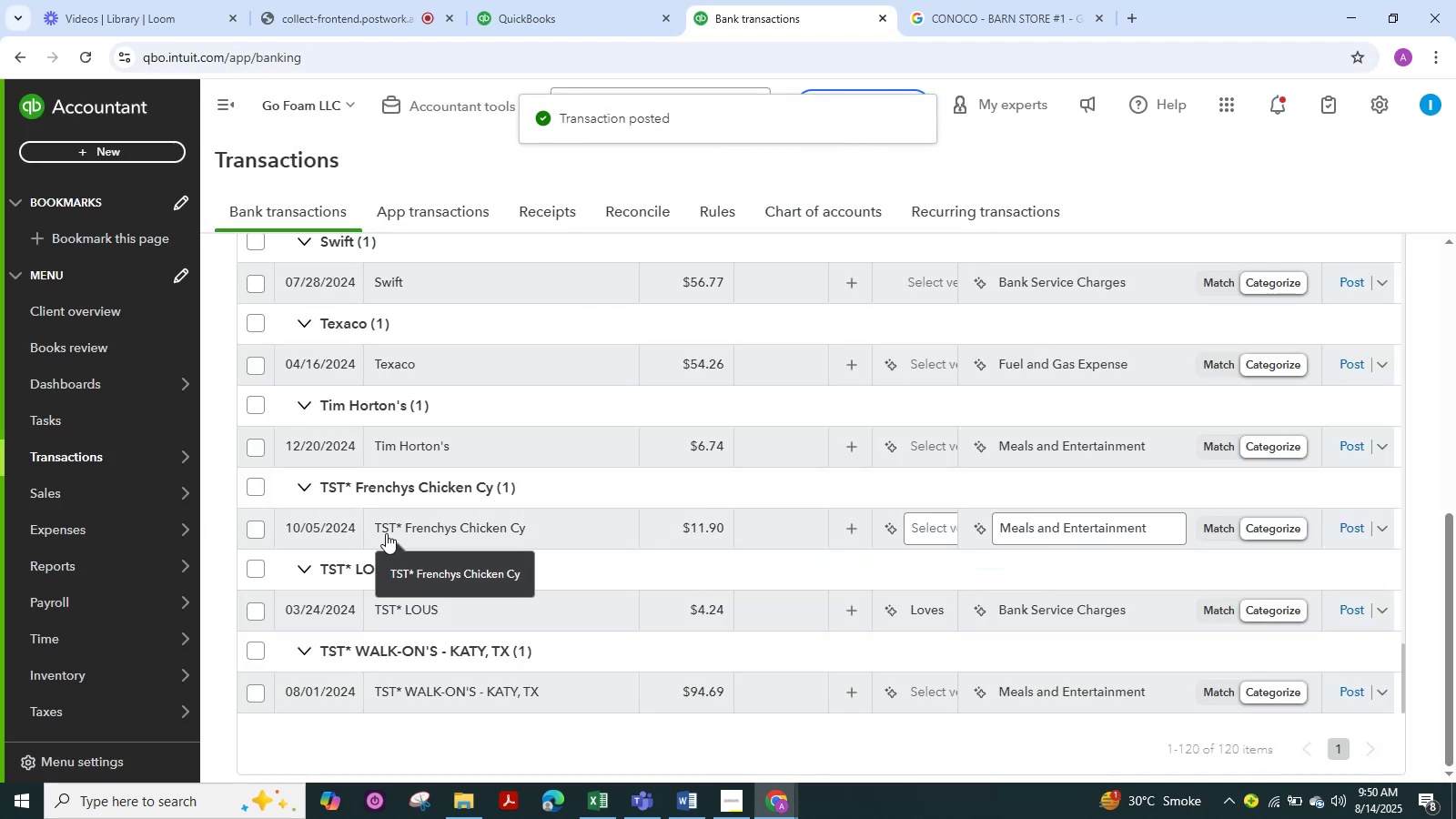 
scroll: coordinate [386, 533], scroll_direction: up, amount: 3.0
 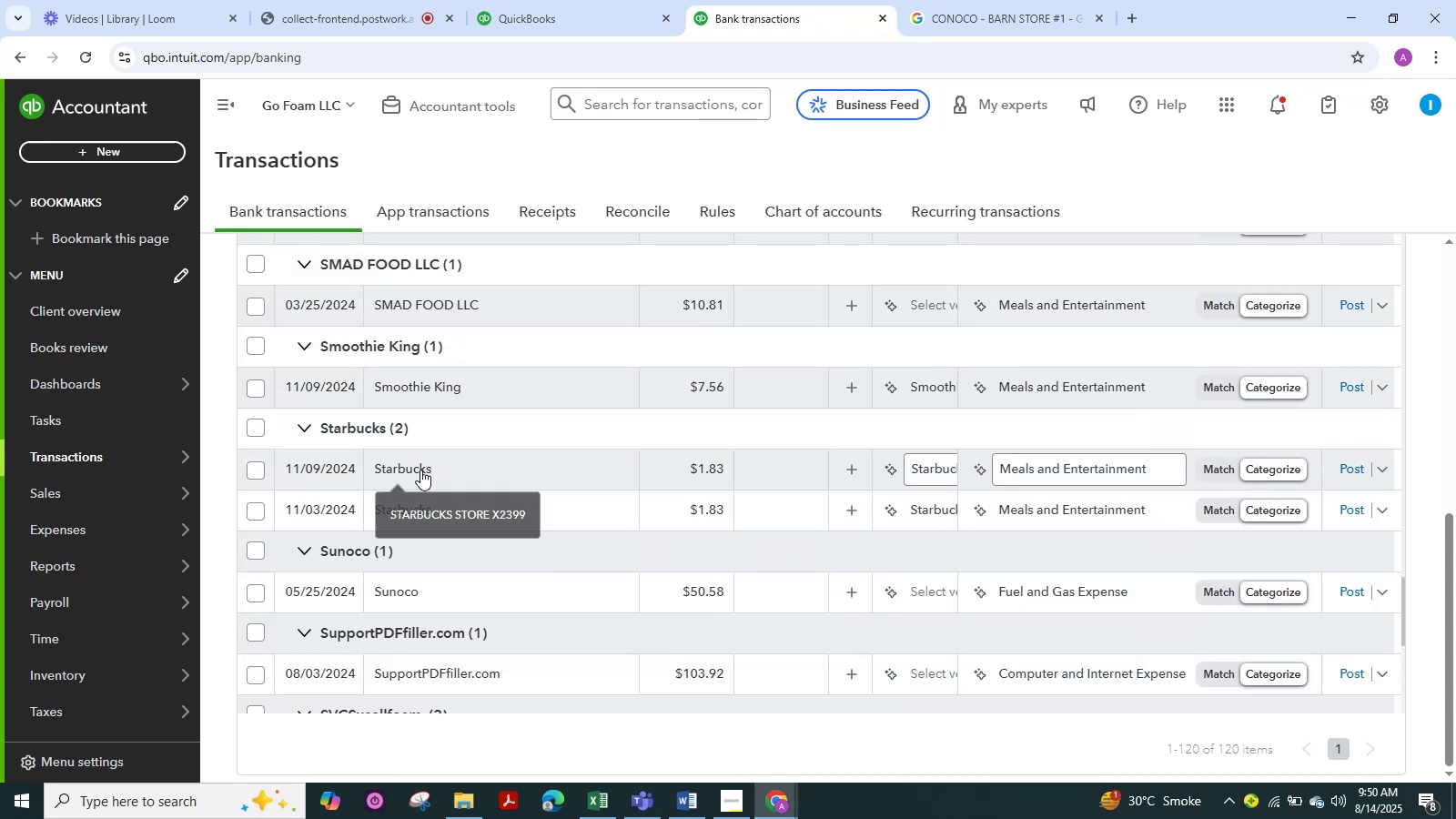 
left_click([420, 470])
 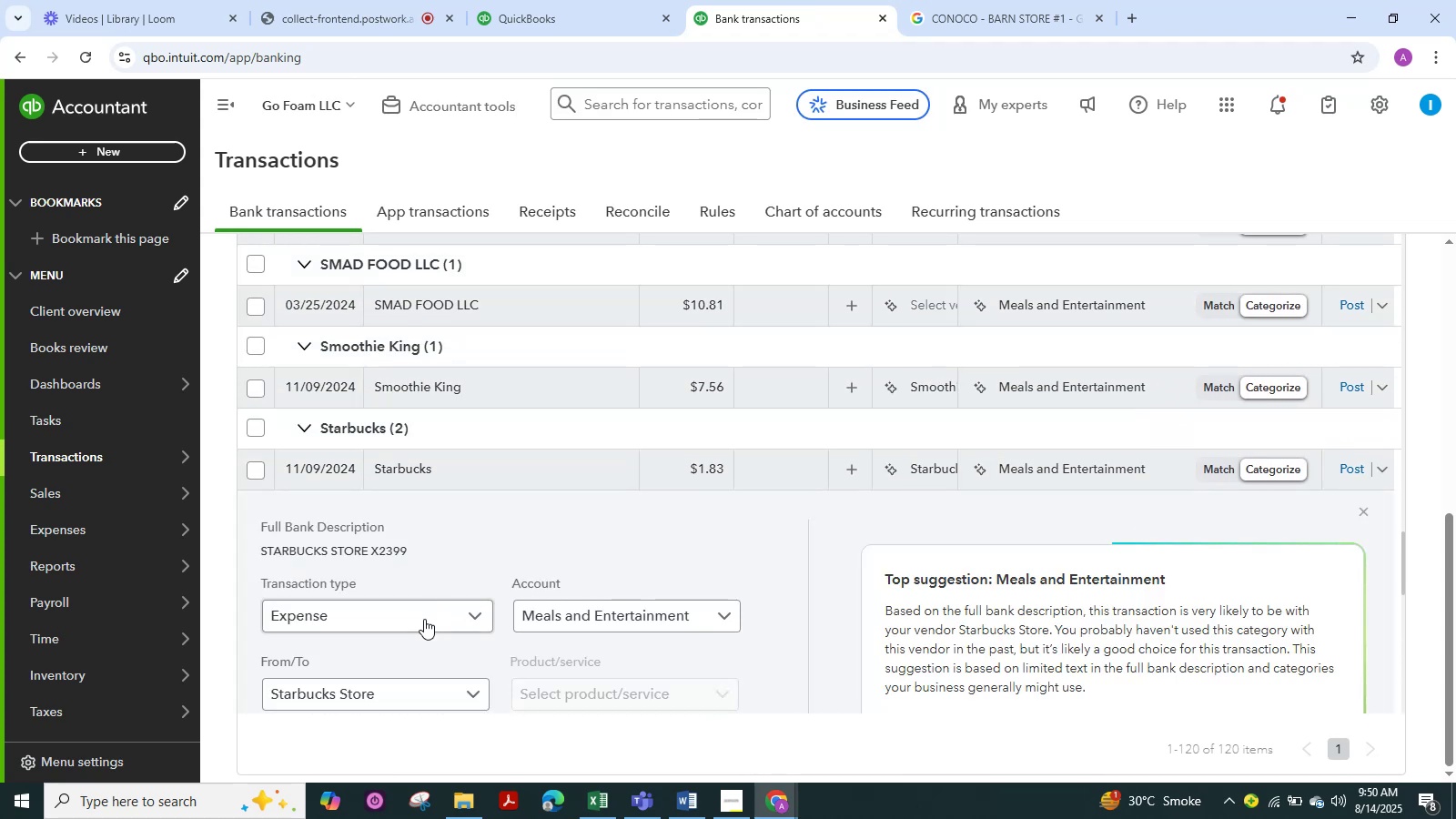 
scroll: coordinate [423, 624], scroll_direction: down, amount: 1.0
 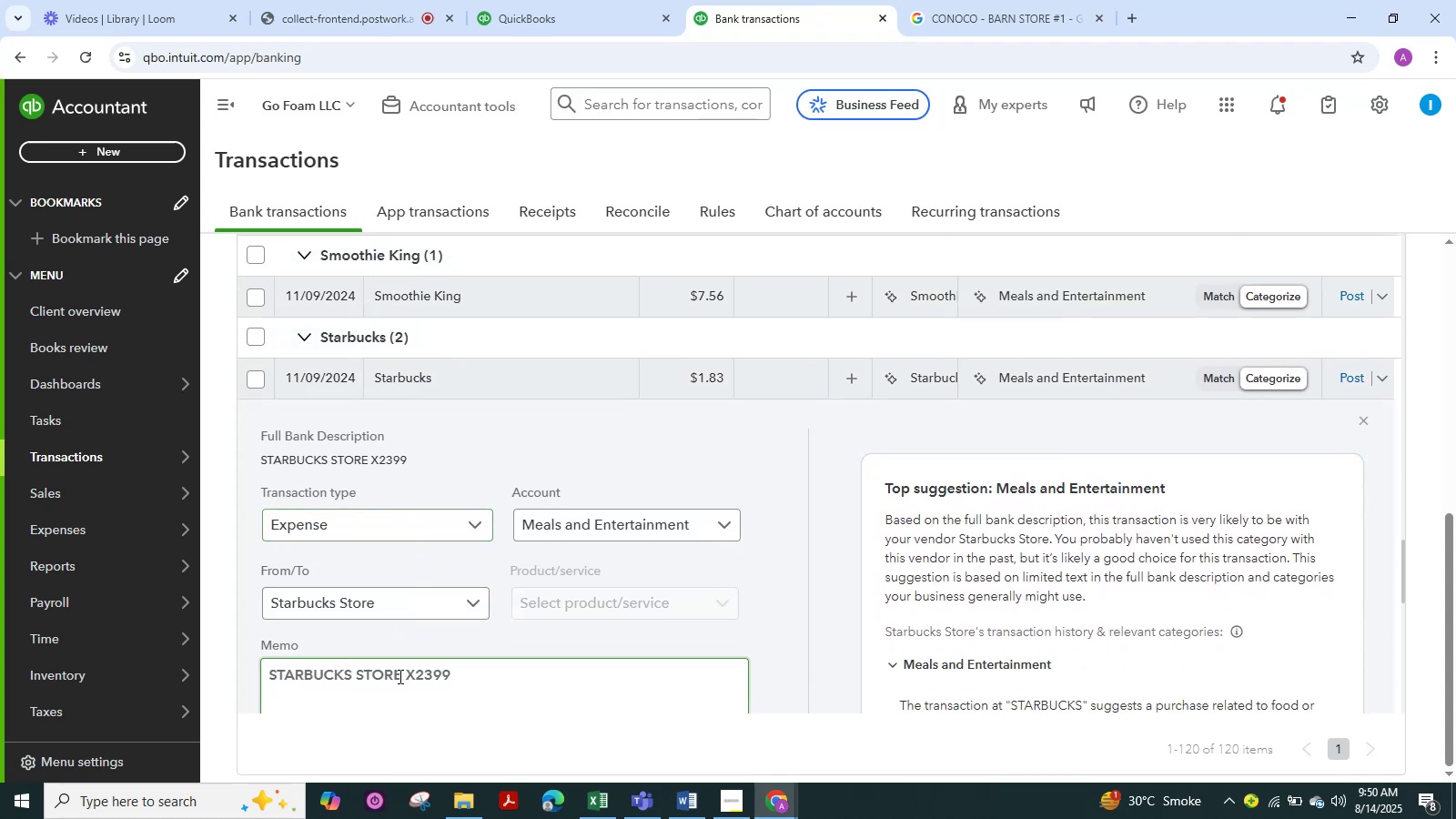 
left_click_drag(start_coordinate=[403, 676], to_coordinate=[257, 672])
 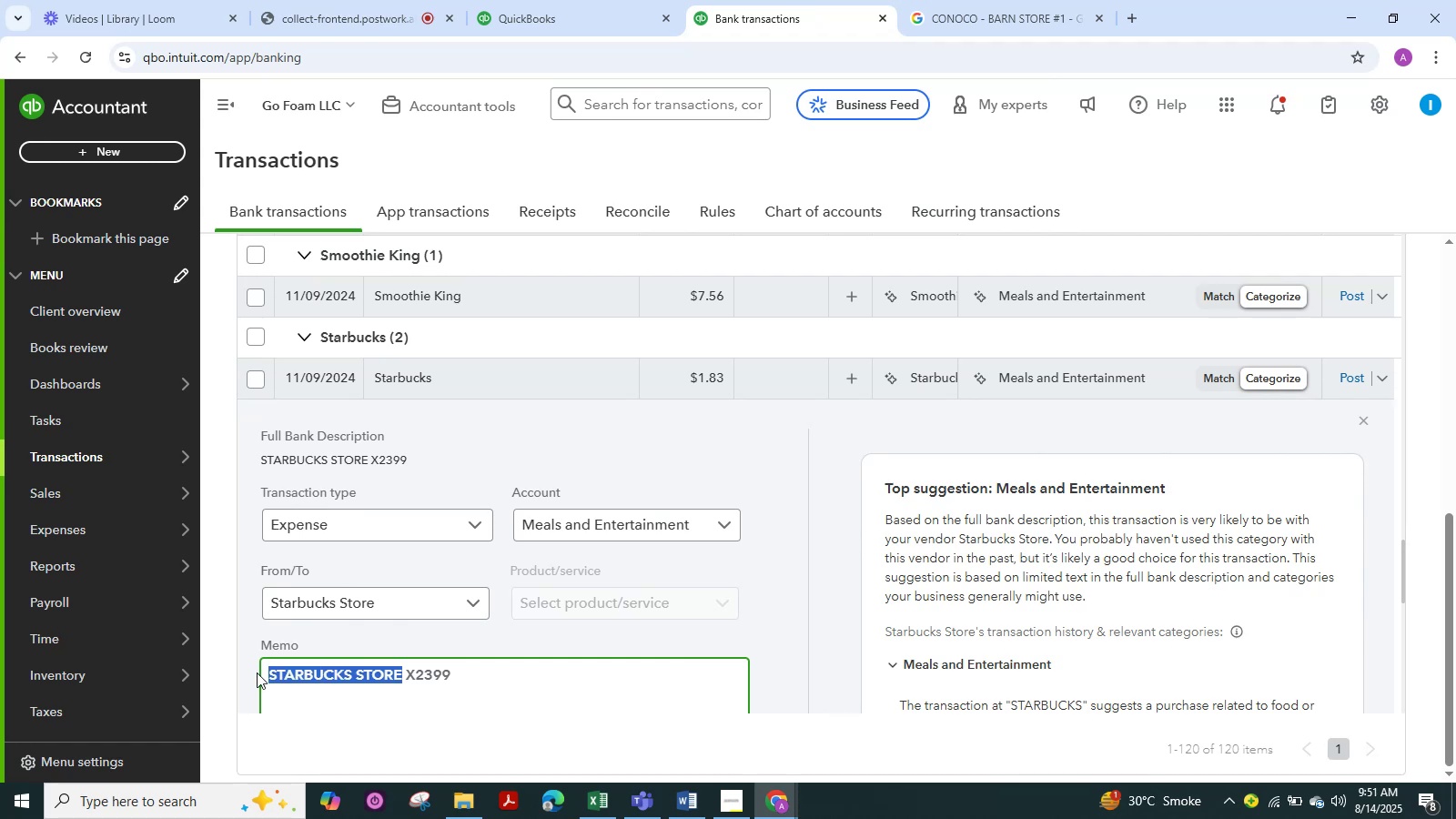 
key(Control+C)
 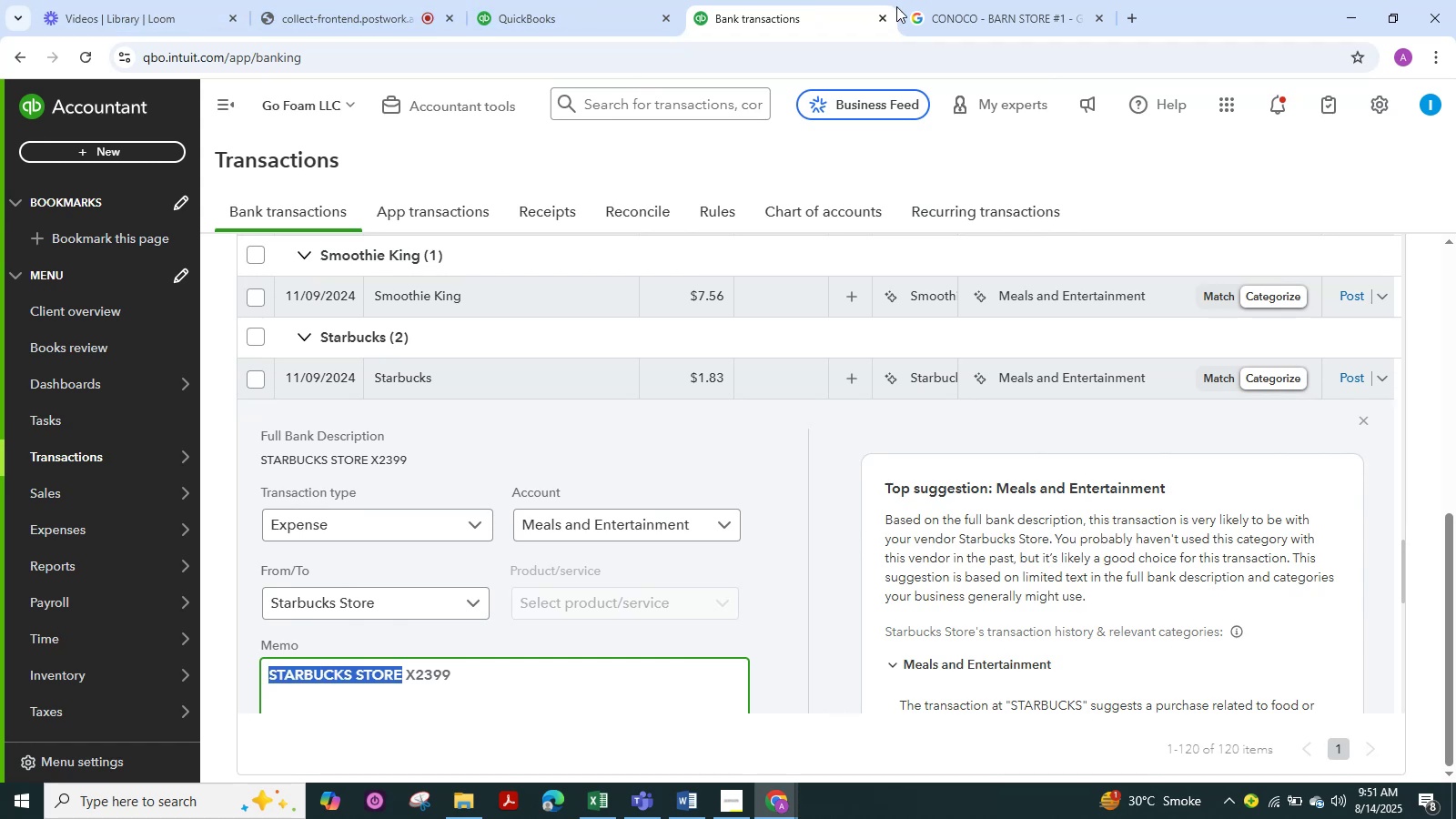 
left_click([984, 14])
 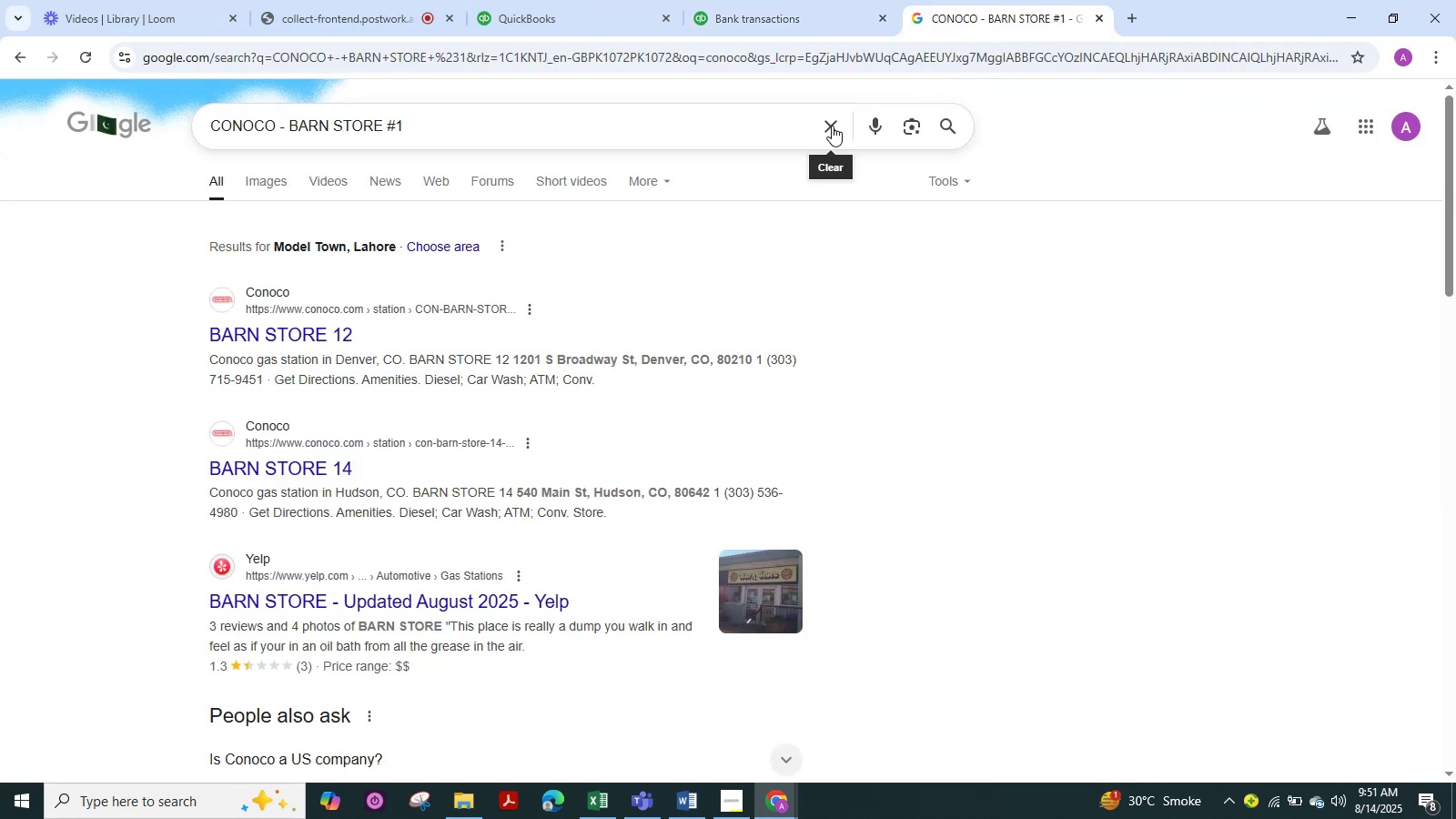 
left_click([832, 126])
 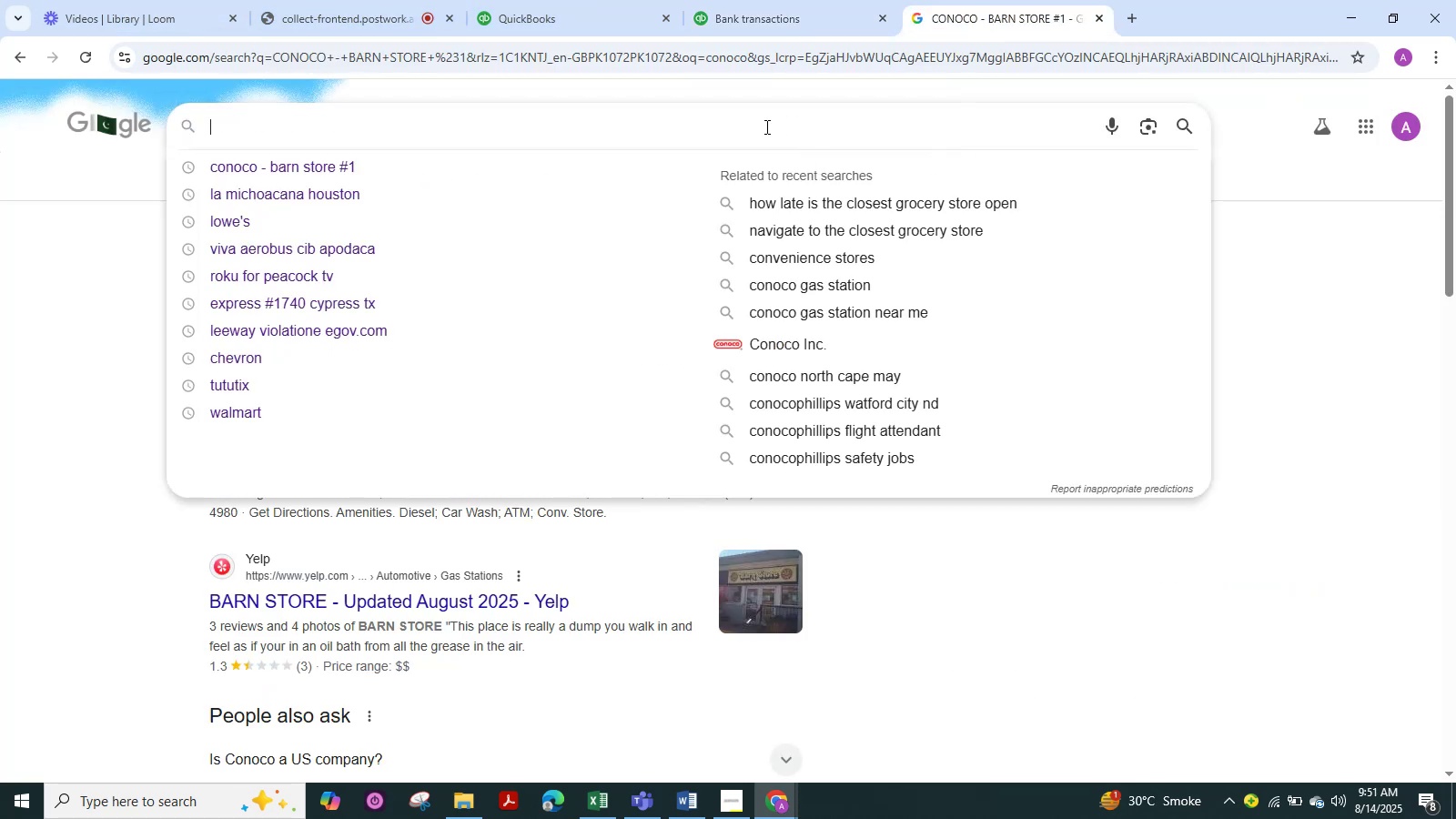 
left_click([765, 126])
 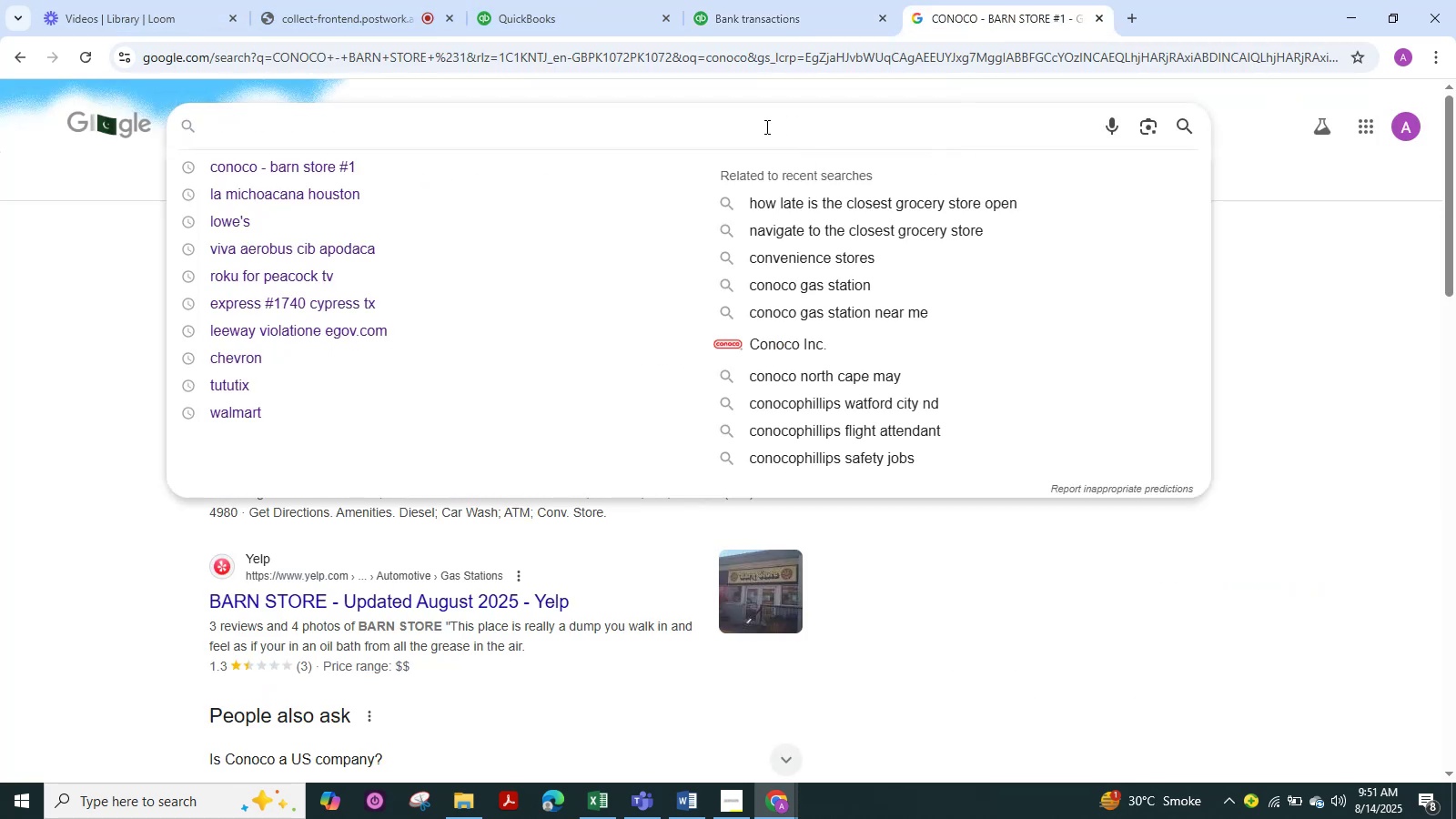 
key(Control+V)
 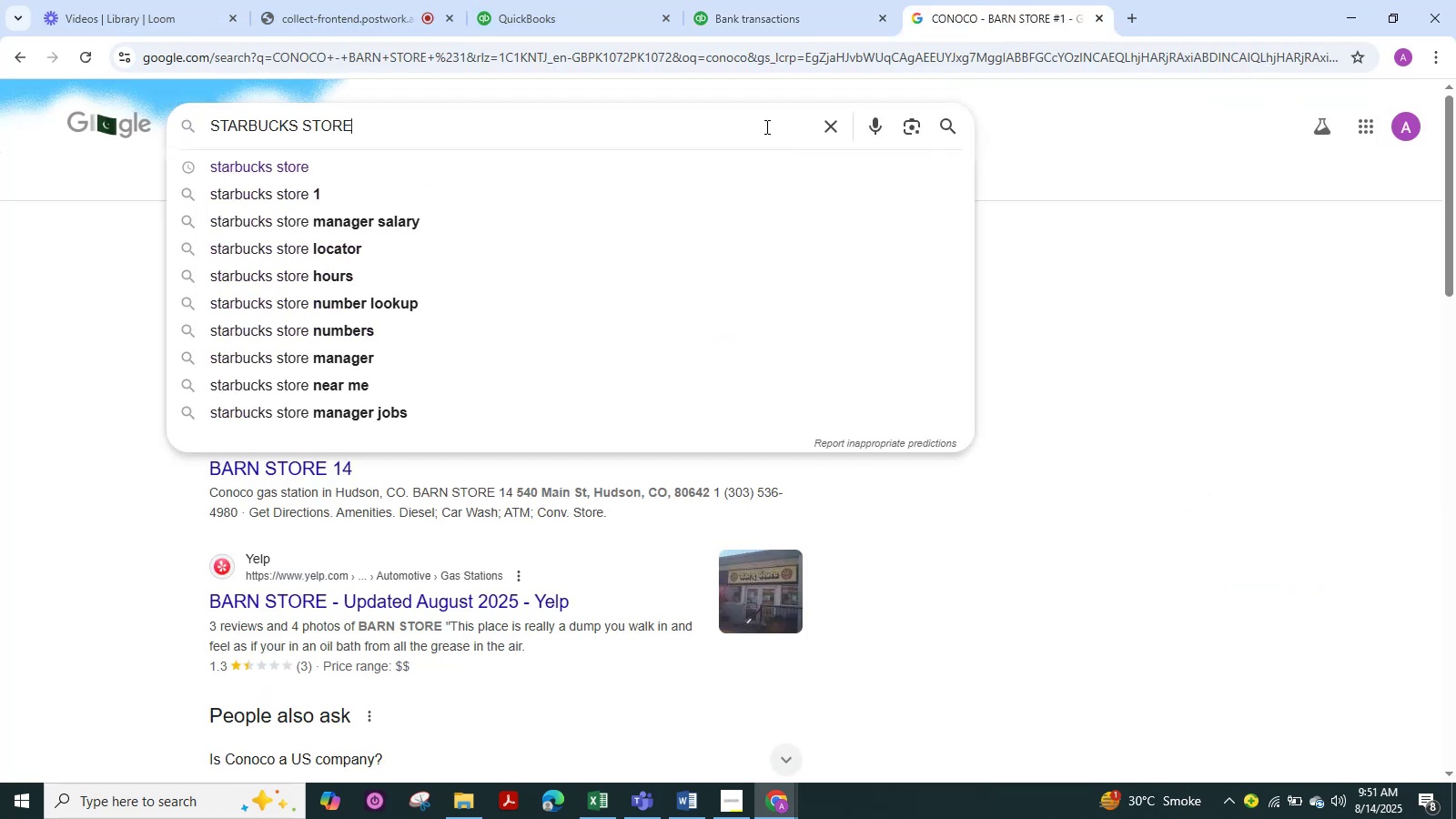 
key(NumpadEnter)
 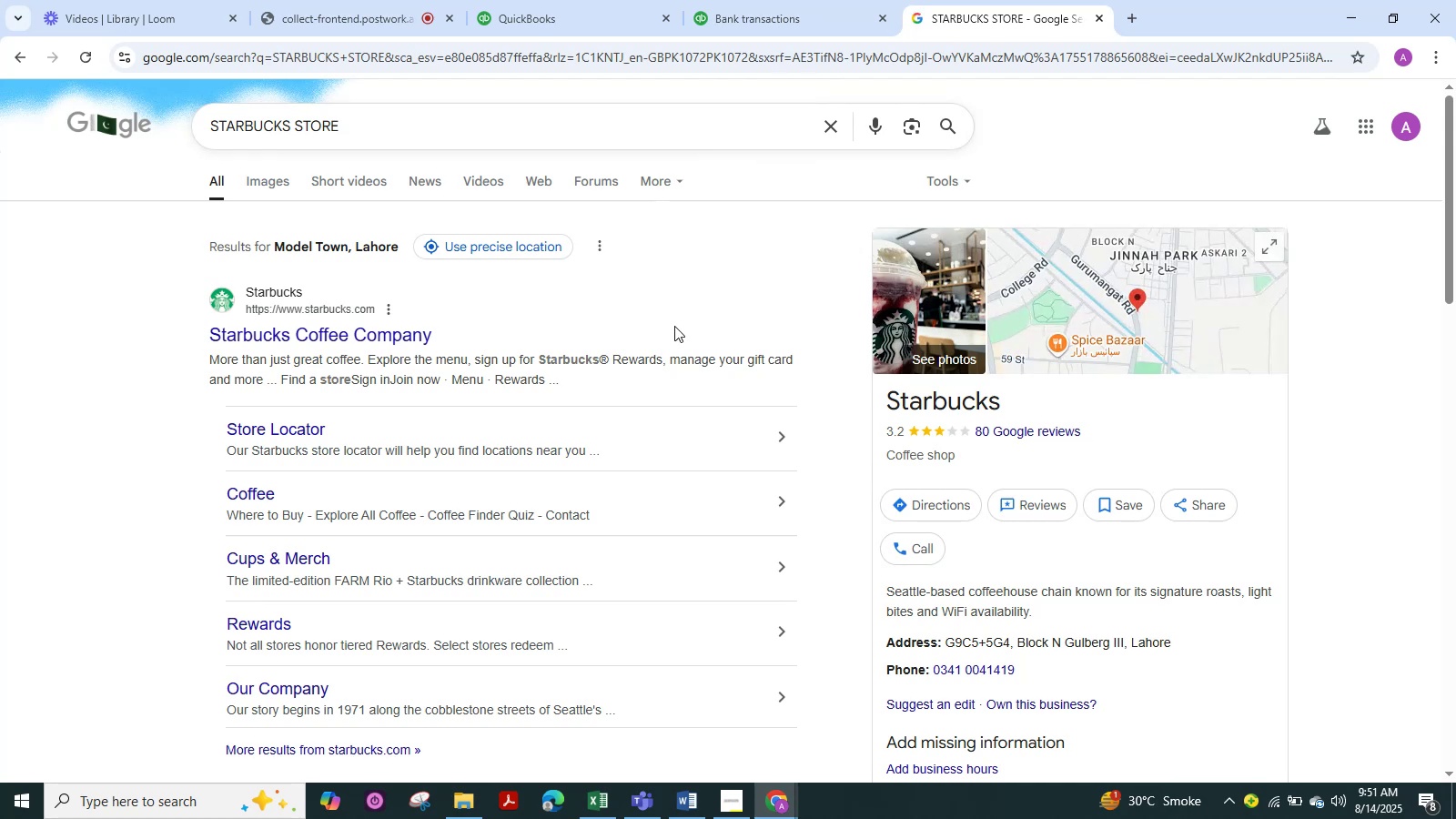 
wait(7.65)
 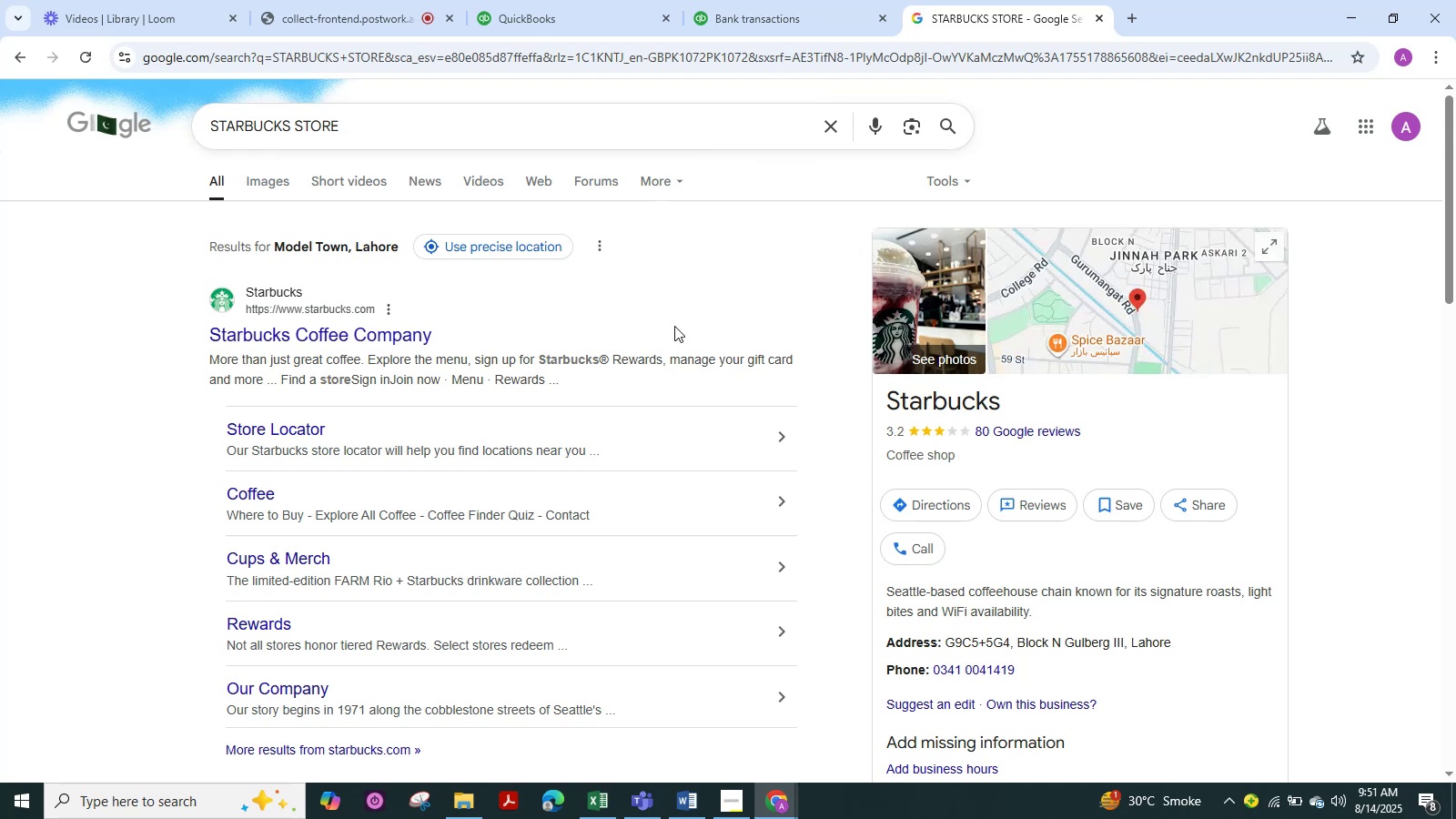 
left_click([588, 21])
 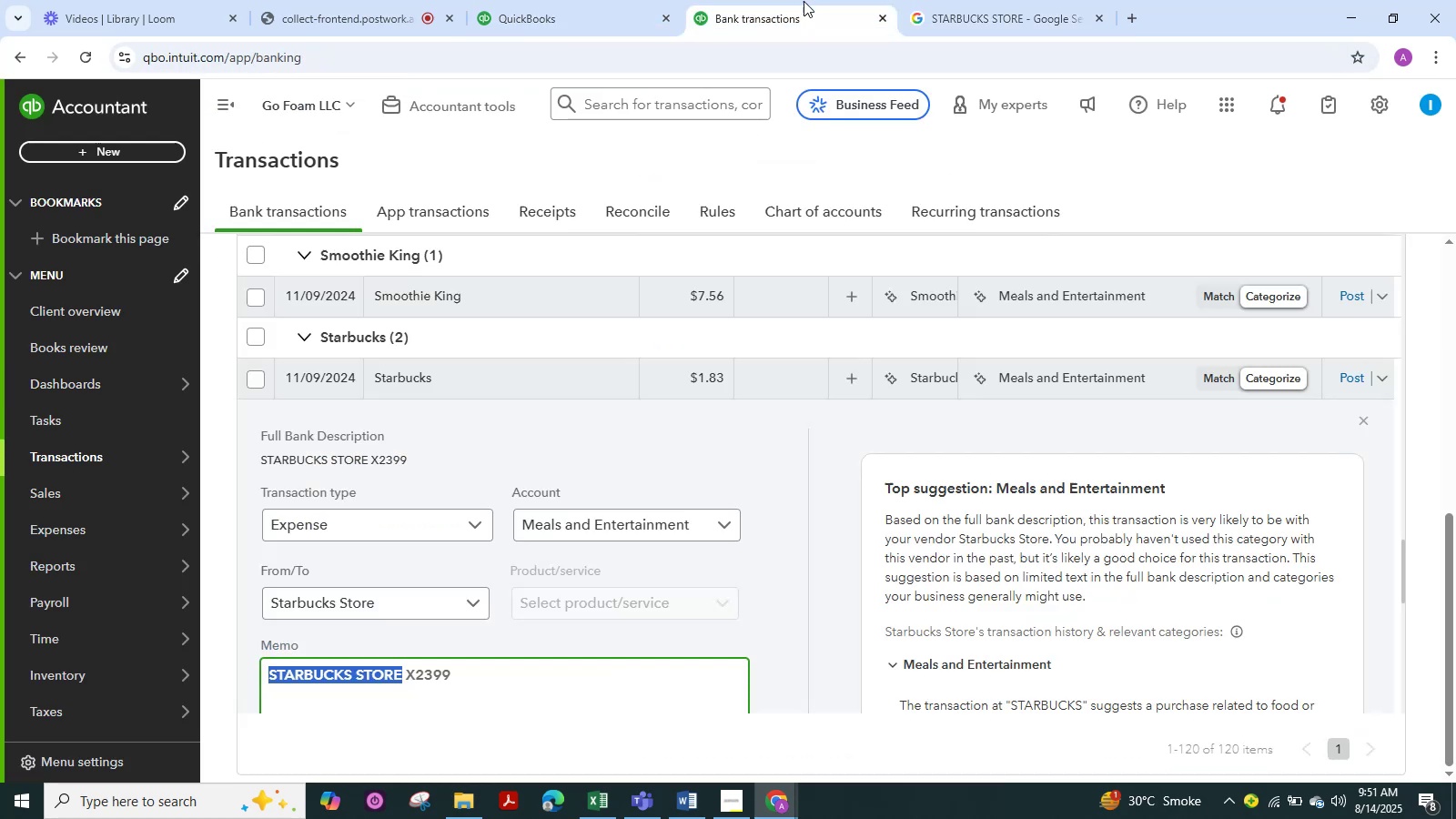 
left_click([804, 1])
 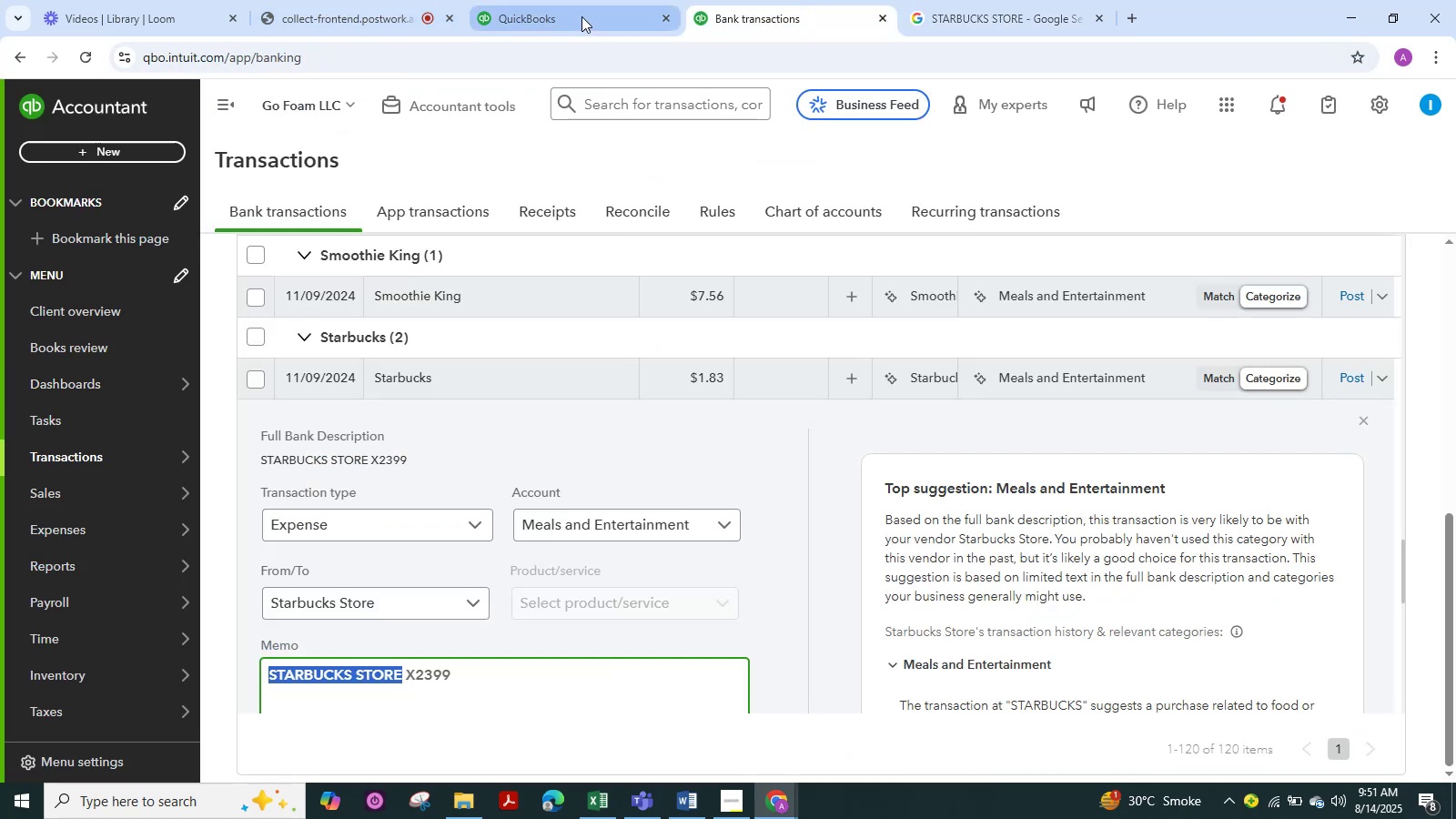 
left_click([581, 16])
 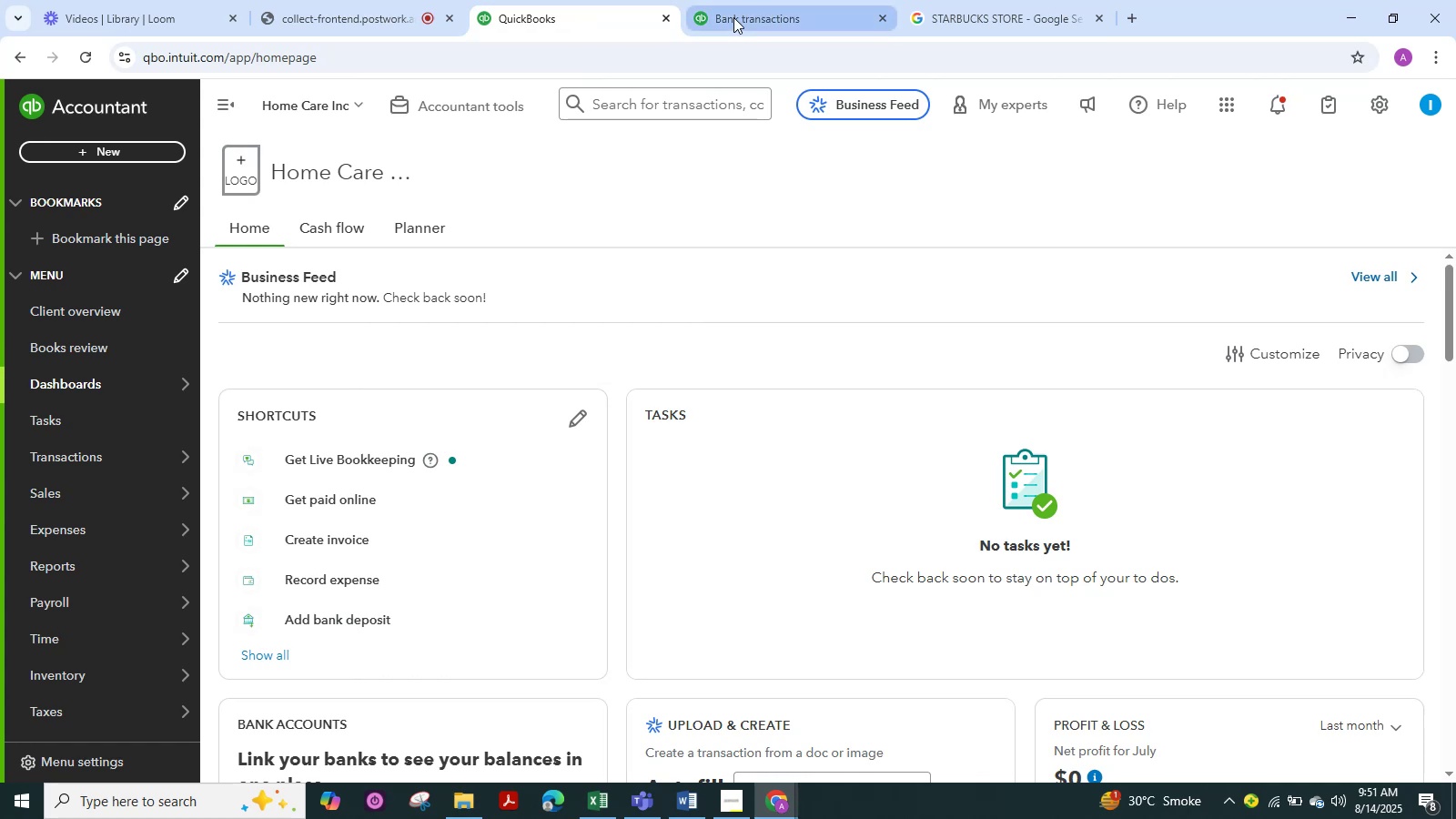 
mouse_move([739, 18])
 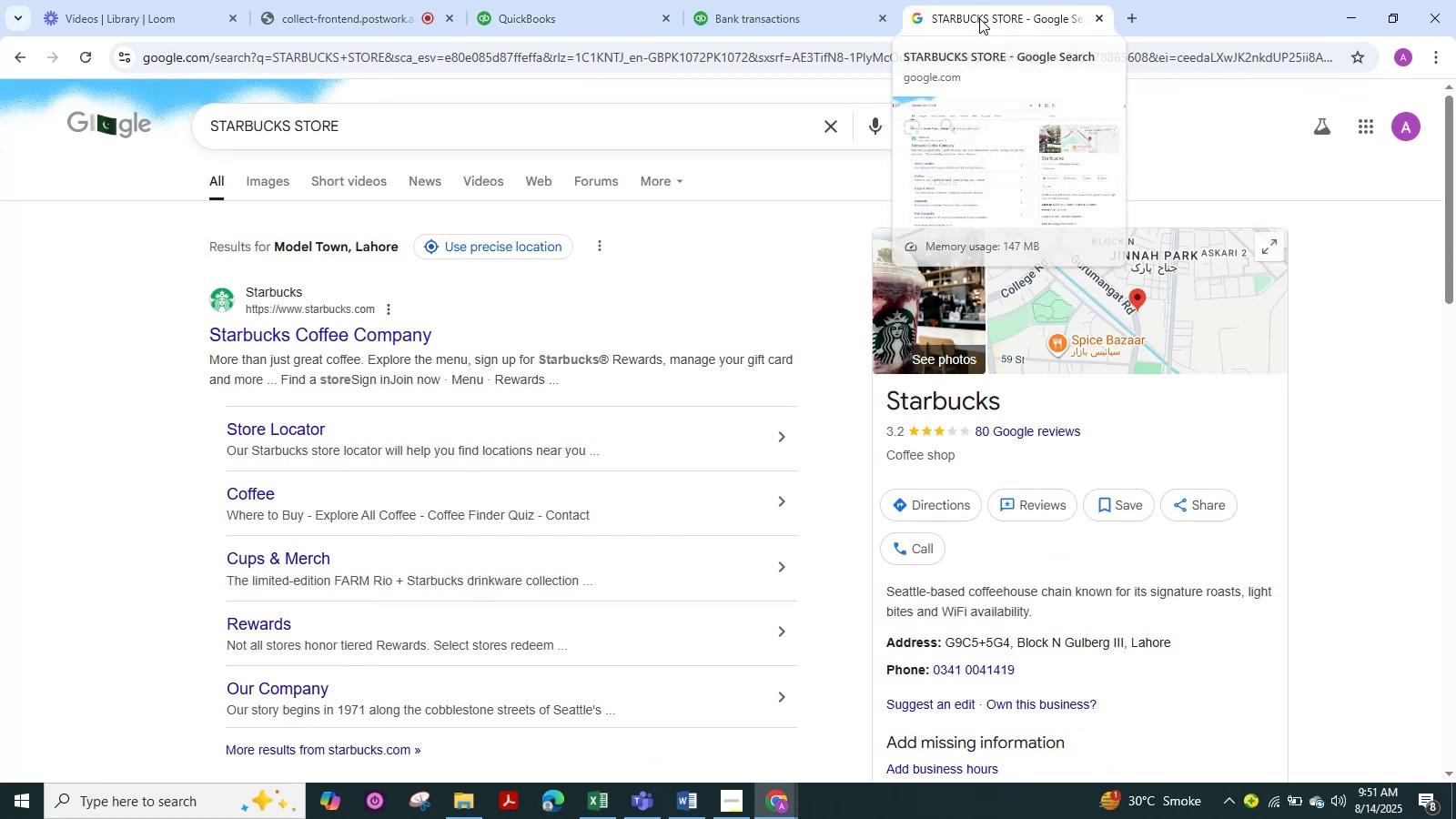 
left_click([979, 18])
 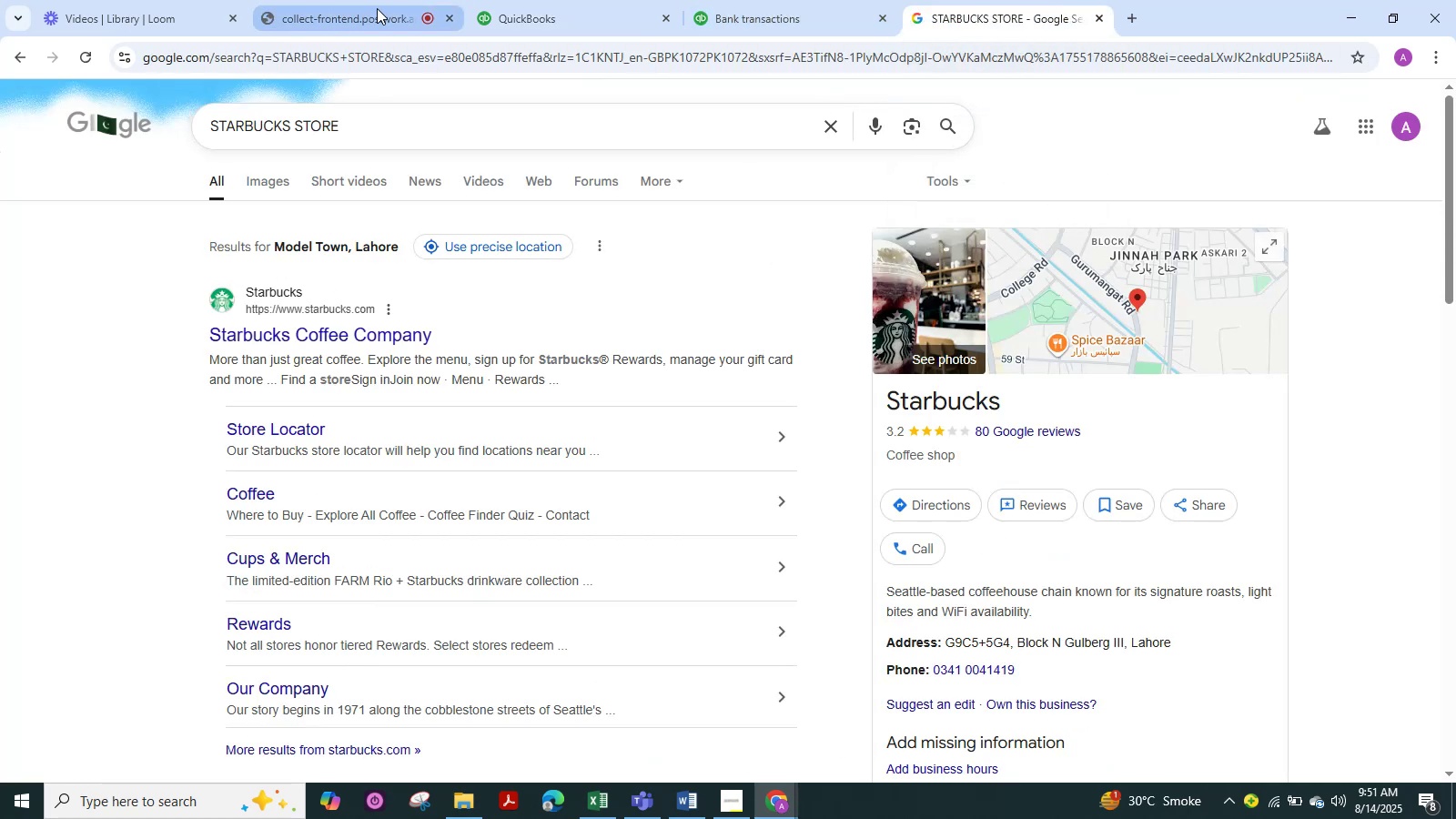 
left_click([366, 9])
 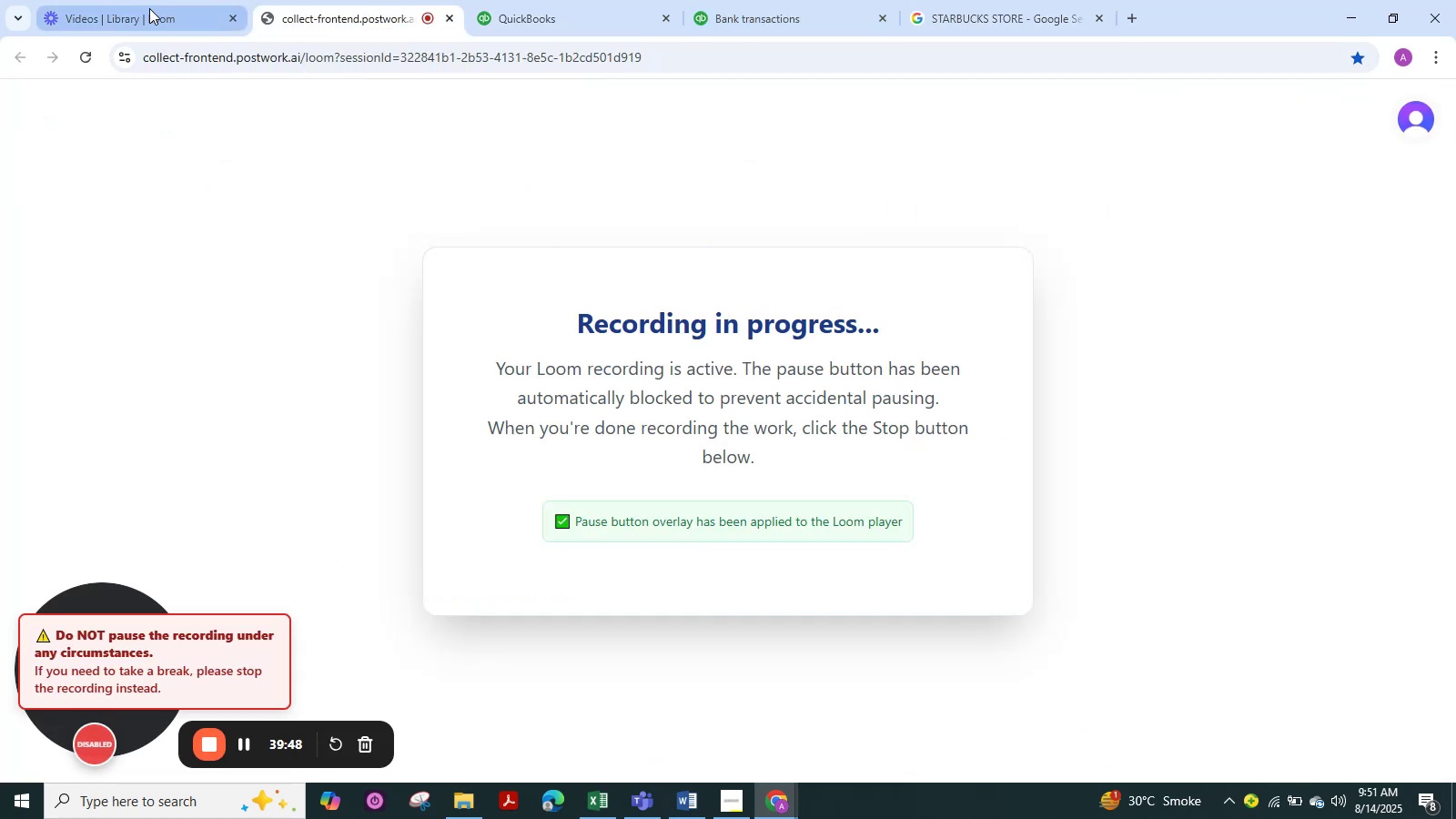 
left_click([149, 8])
 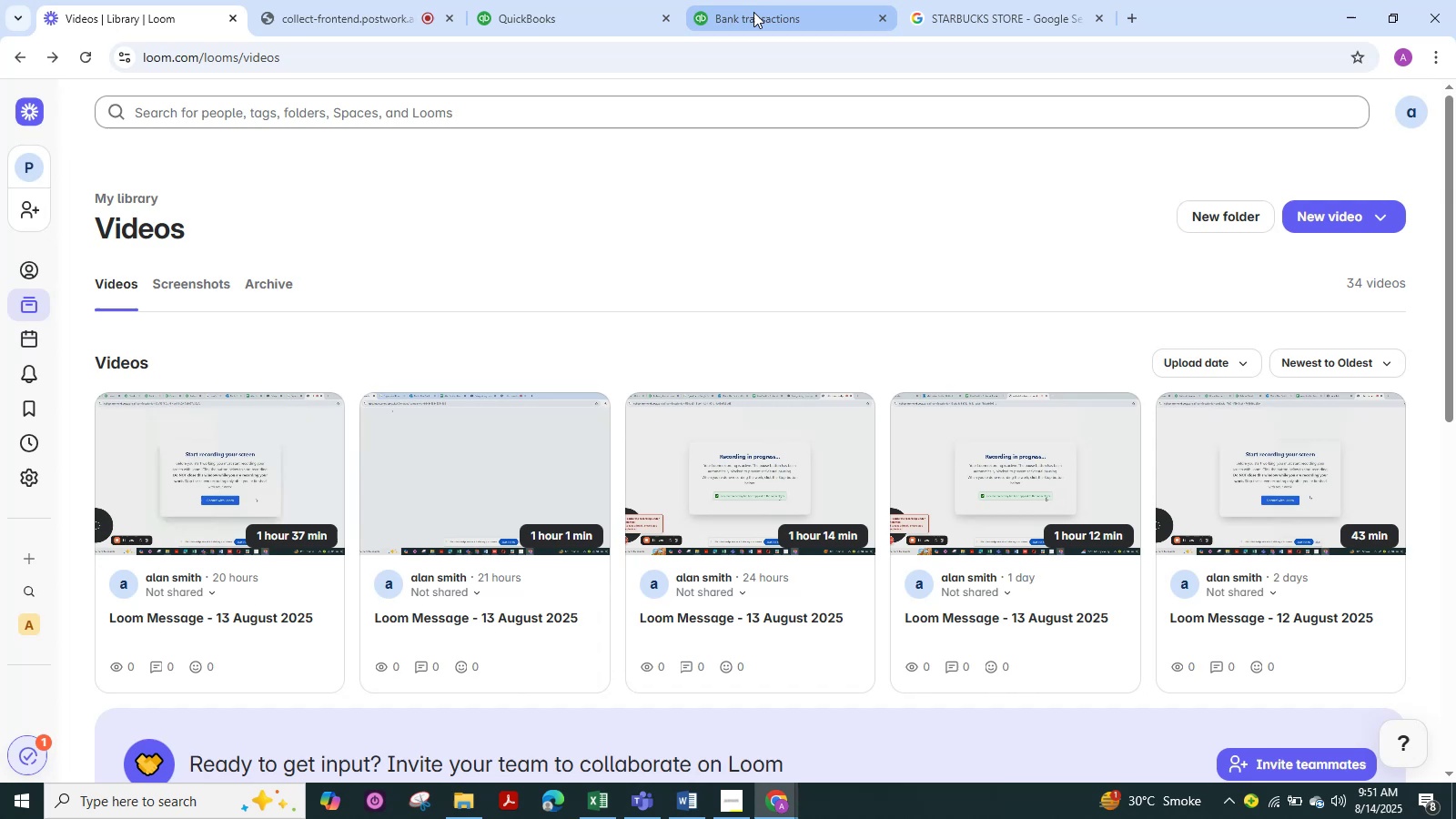 
left_click([753, 12])
 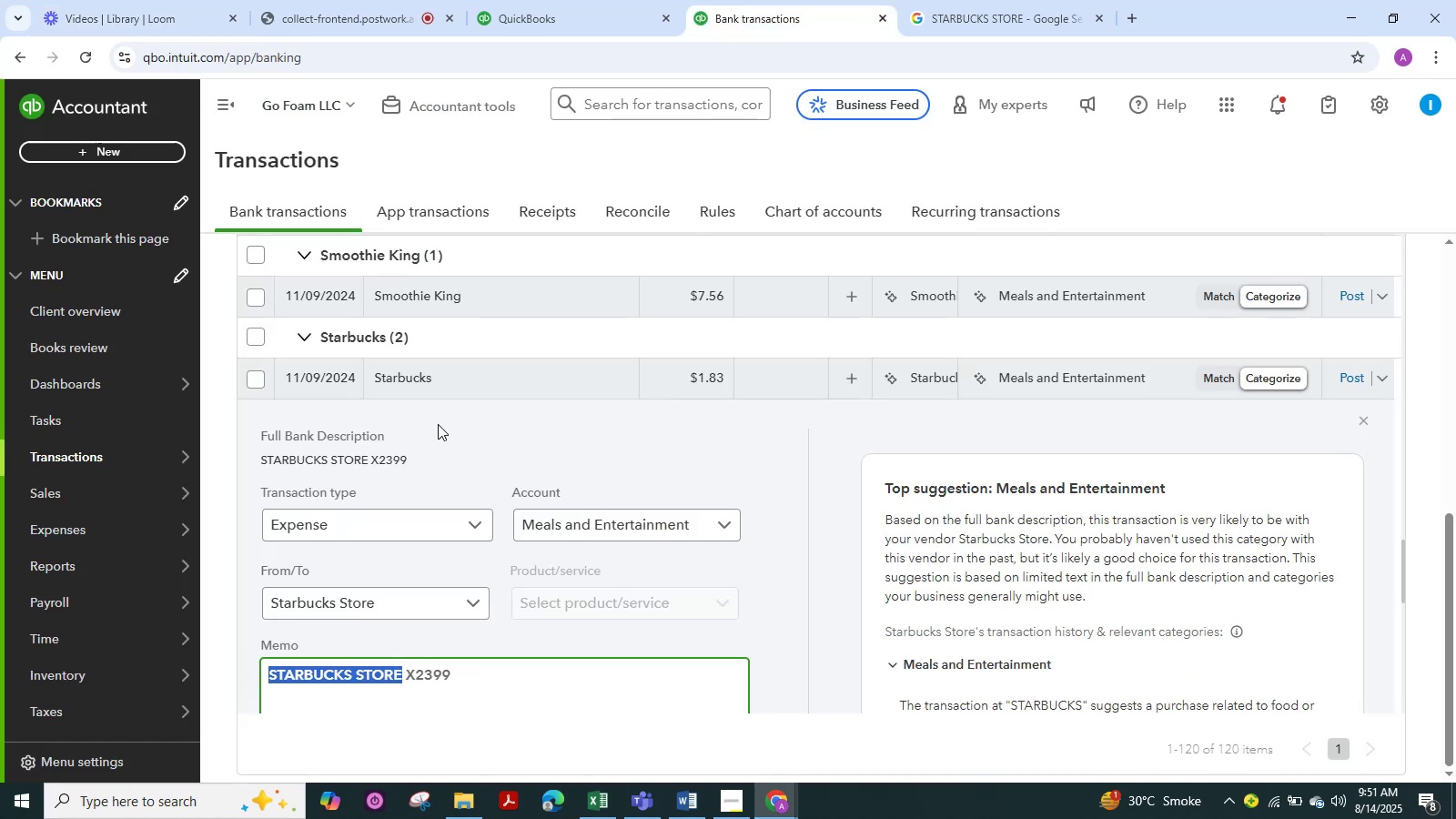 
scroll: coordinate [438, 424], scroll_direction: down, amount: 1.0
 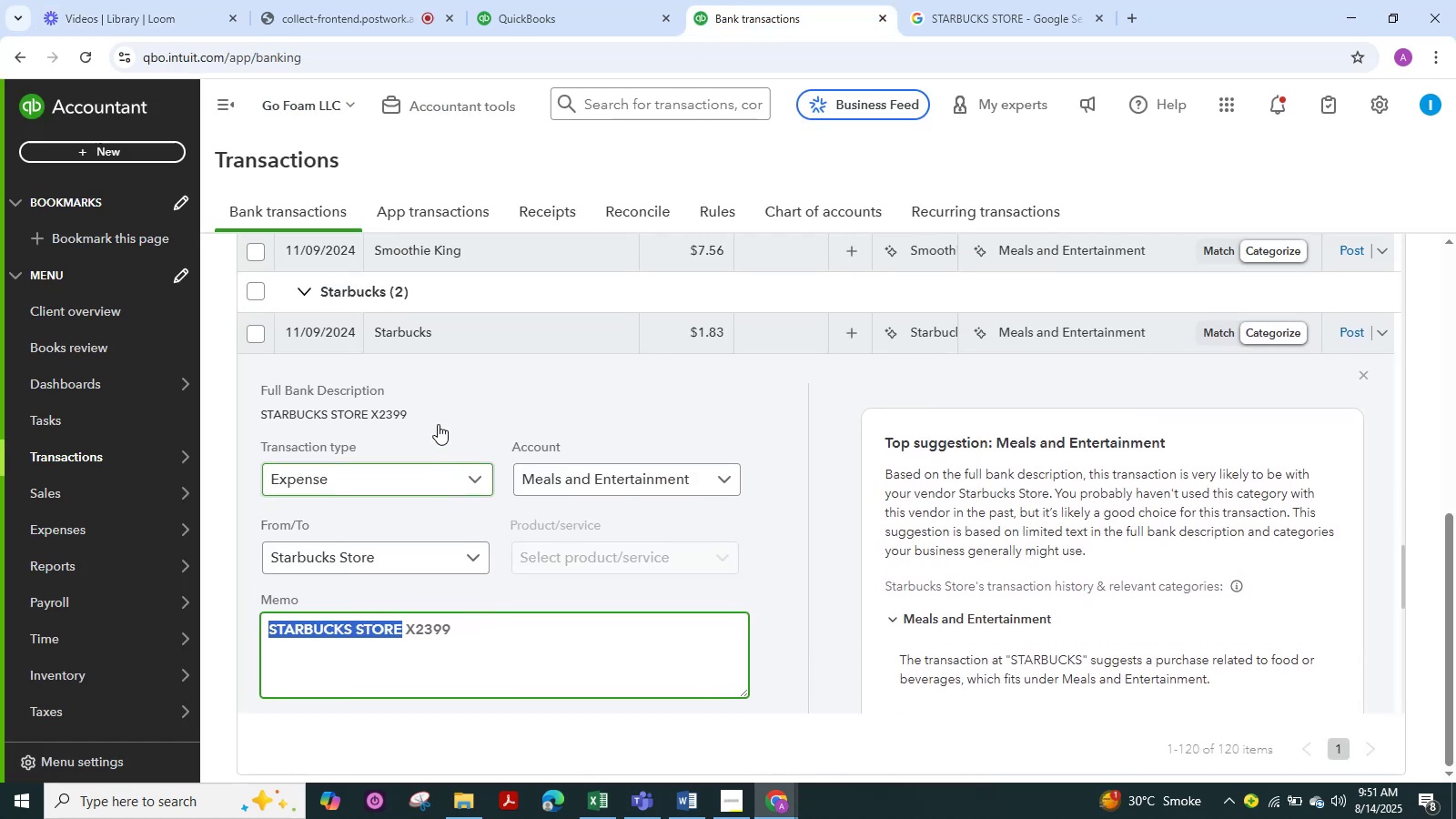 
scroll: coordinate [438, 424], scroll_direction: up, amount: 1.0
 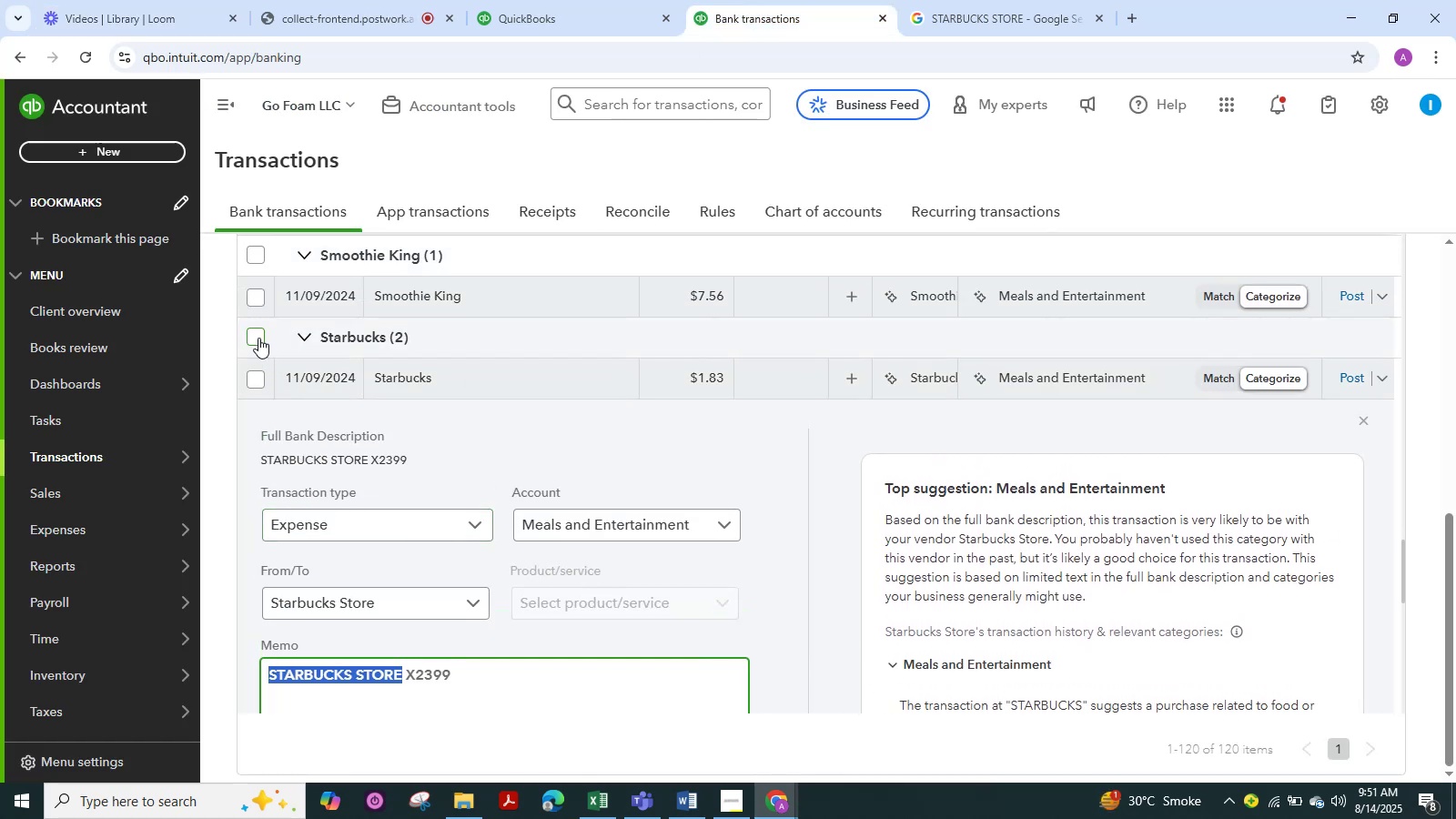 
left_click([258, 338])
 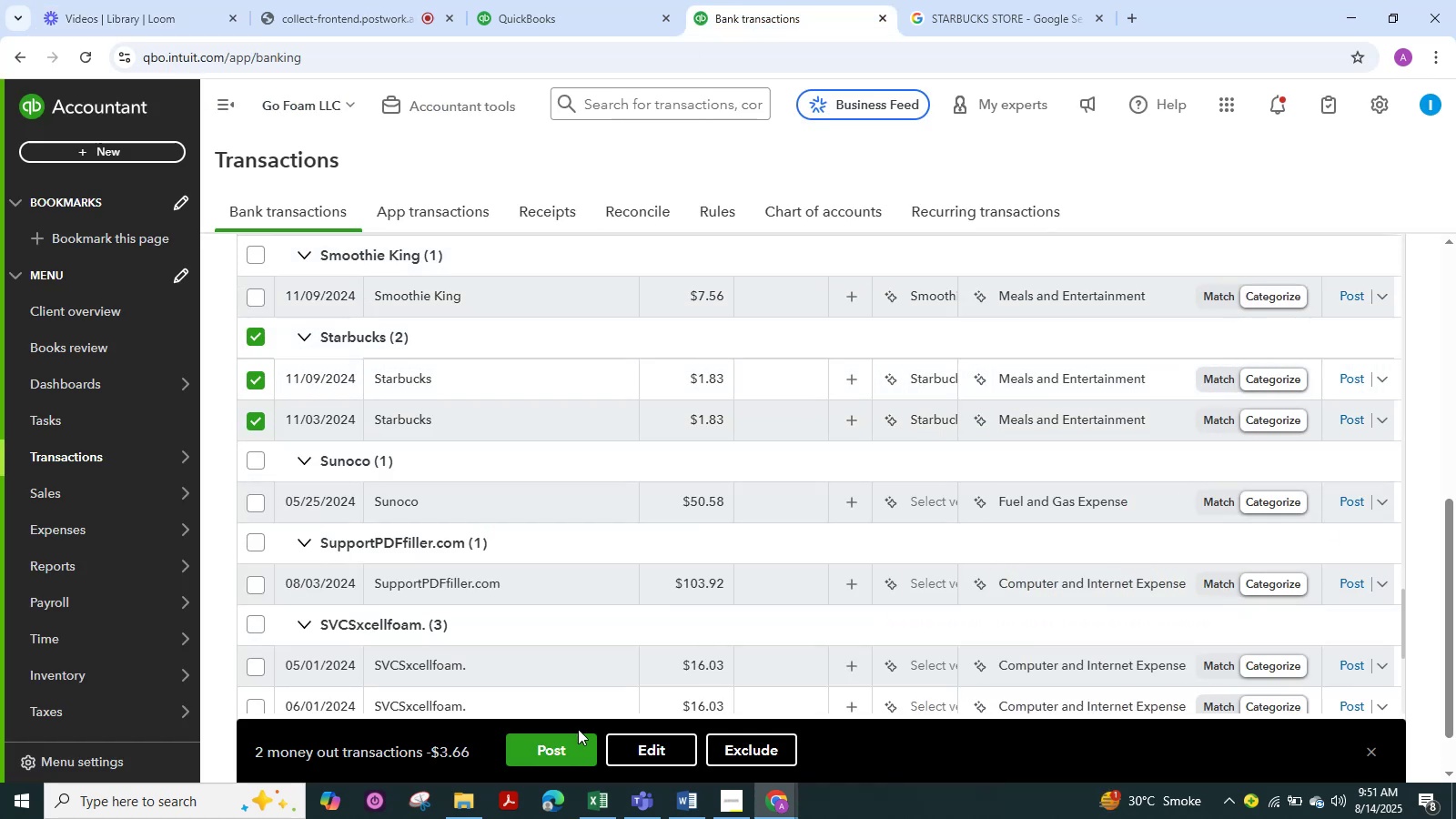 
left_click([648, 750])
 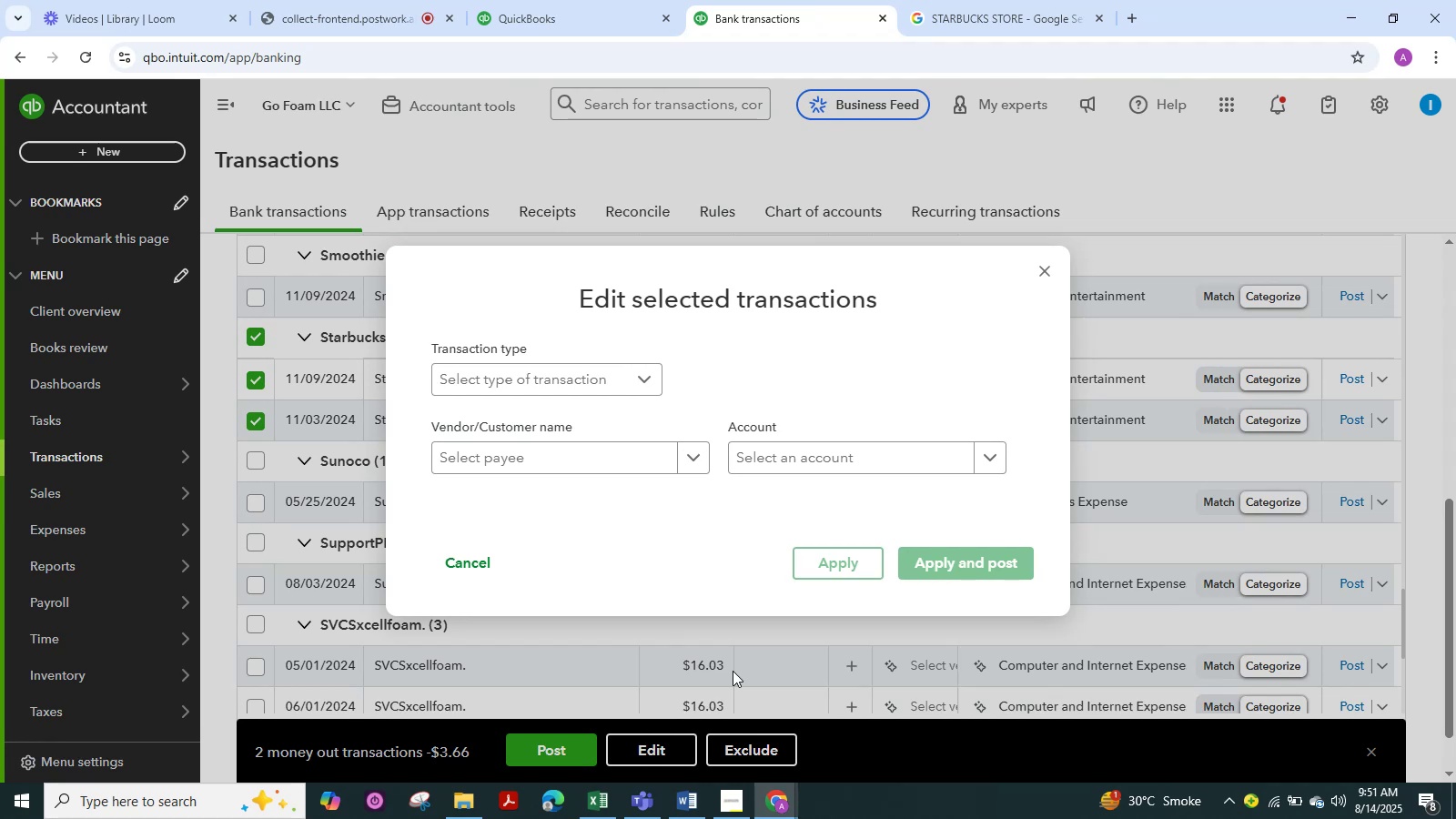 
wait(11.86)
 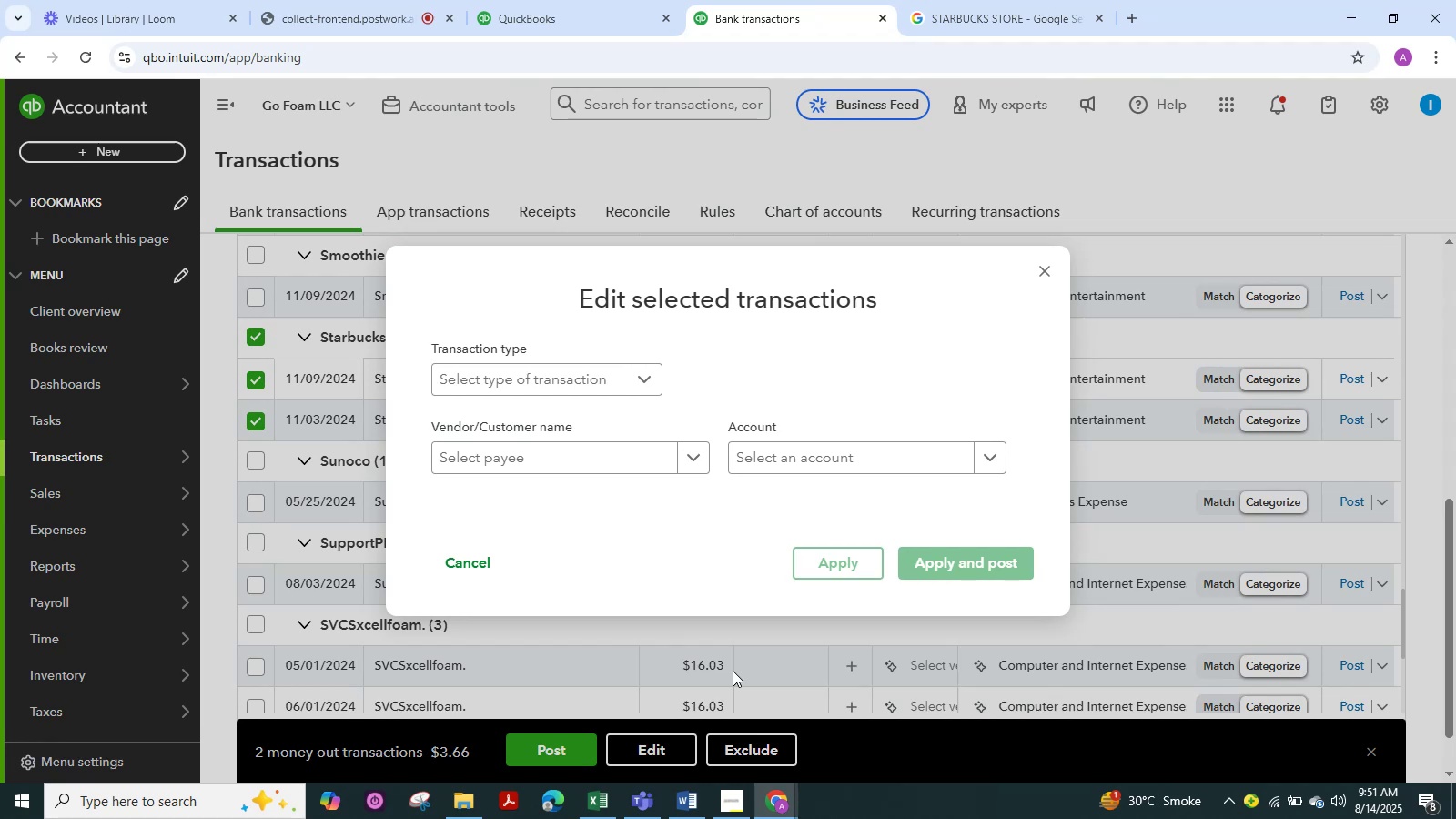 
left_click([994, 464])
 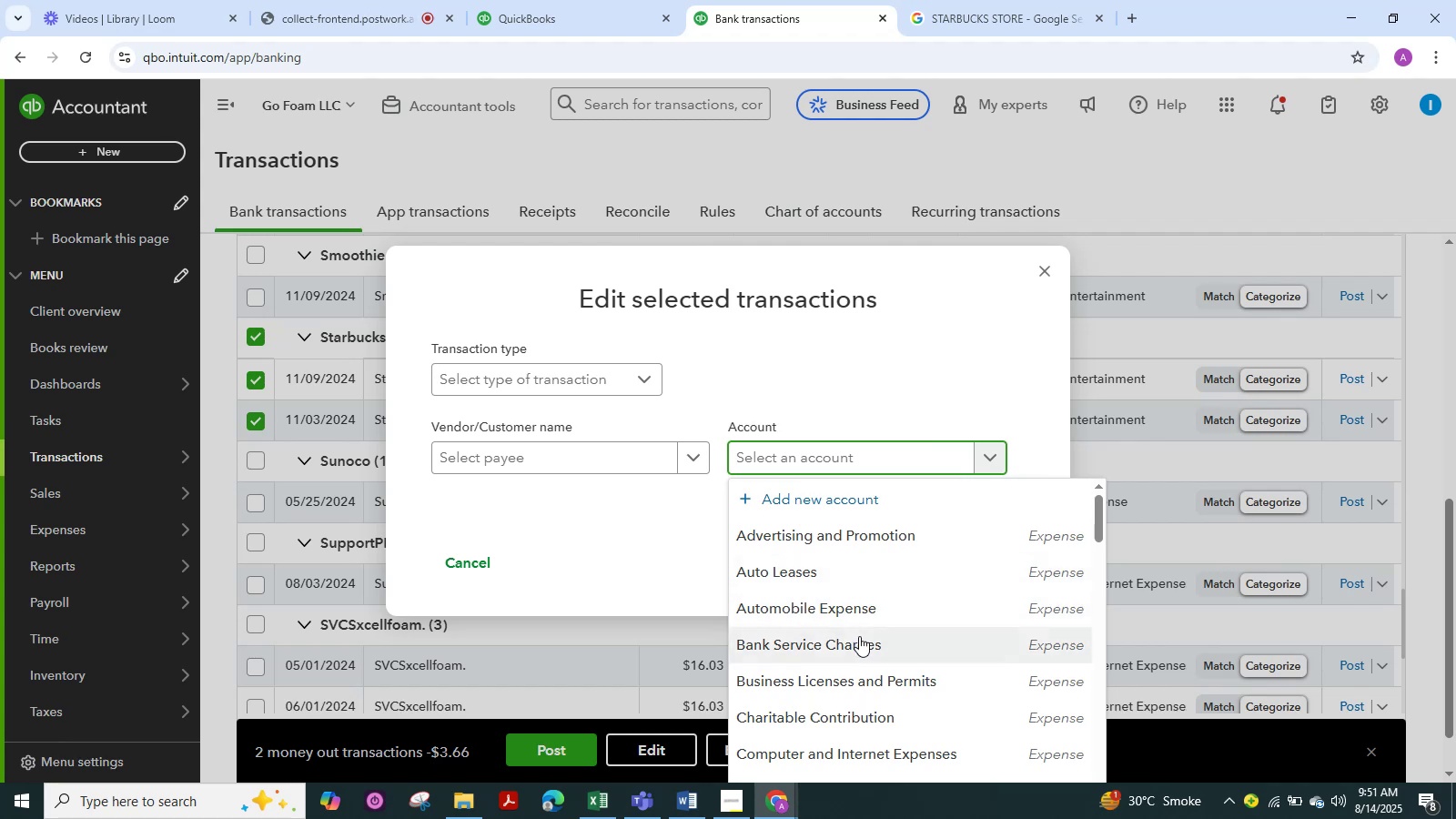 
scroll: coordinate [859, 636], scroll_direction: down, amount: 2.0
 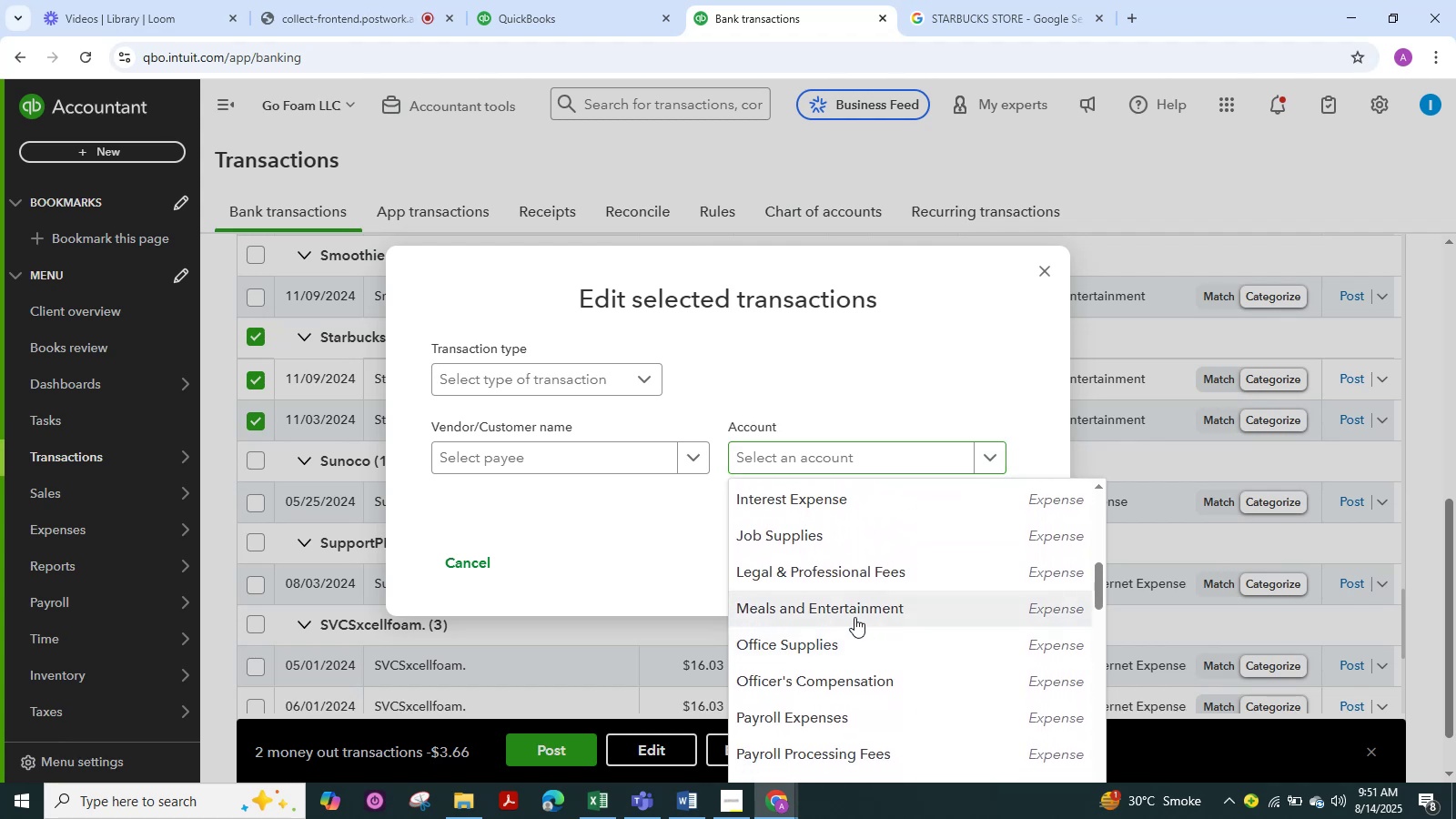 
left_click([854, 617])
 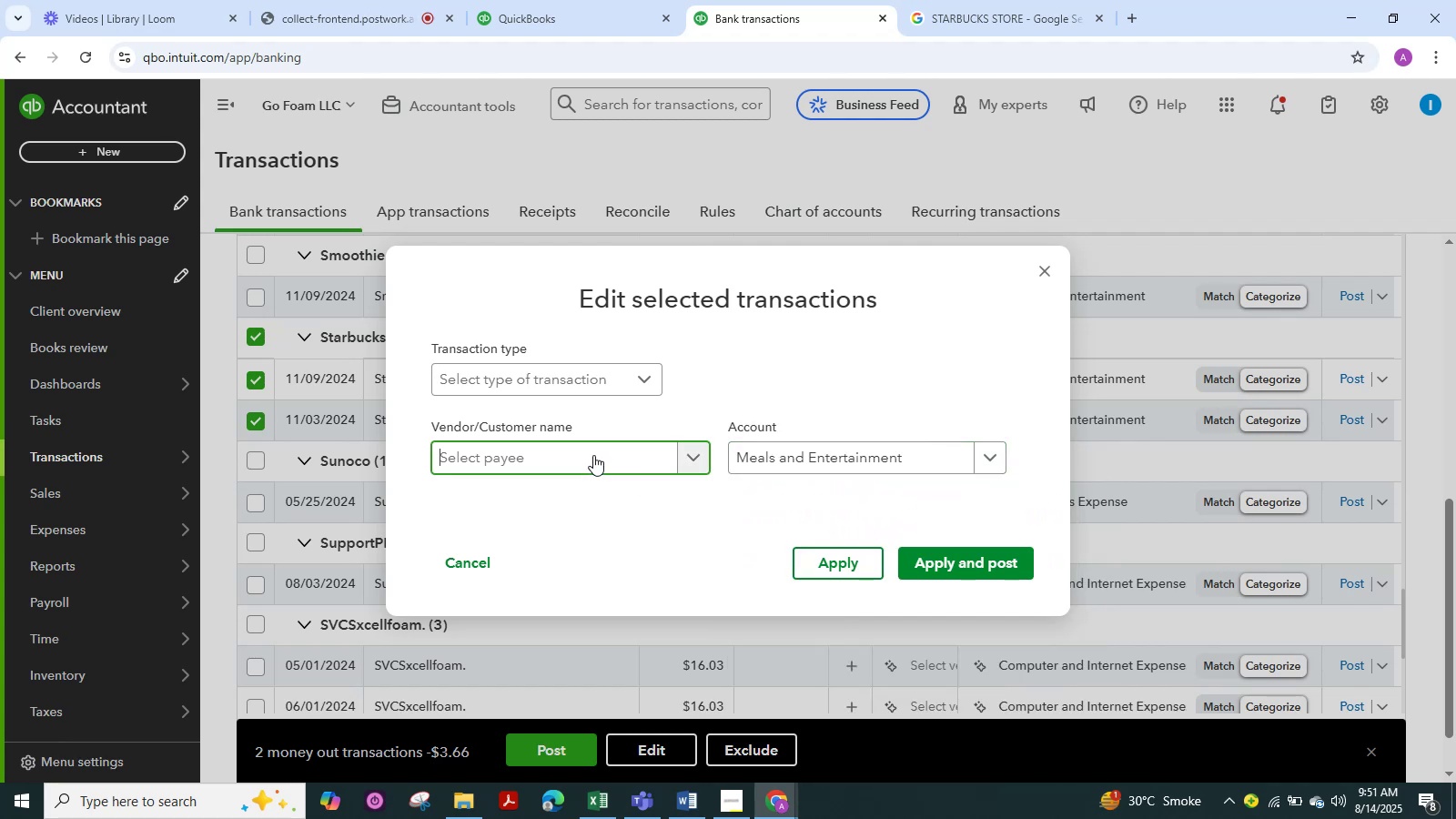 
left_click([593, 455])
 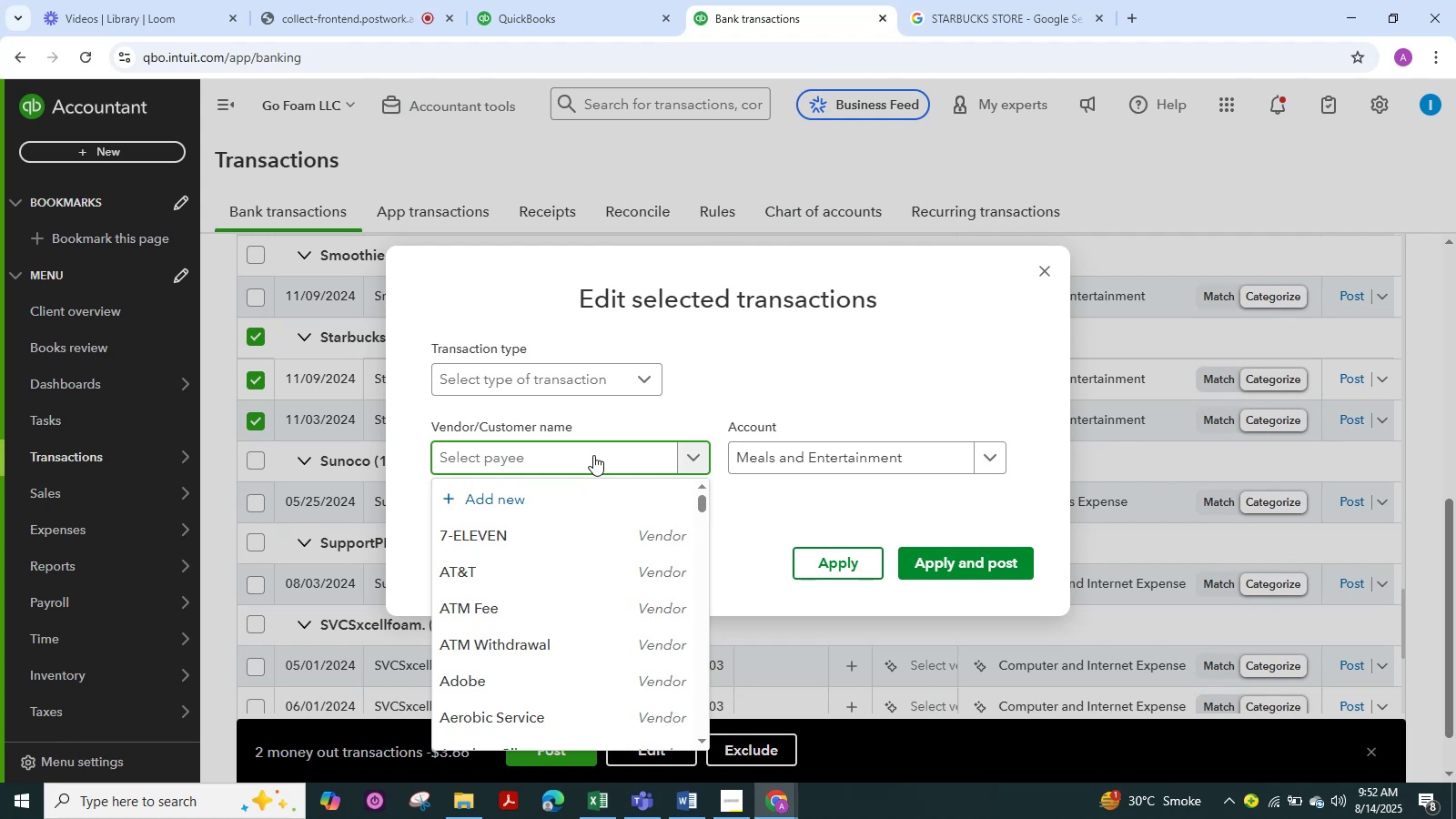 
type(star)
 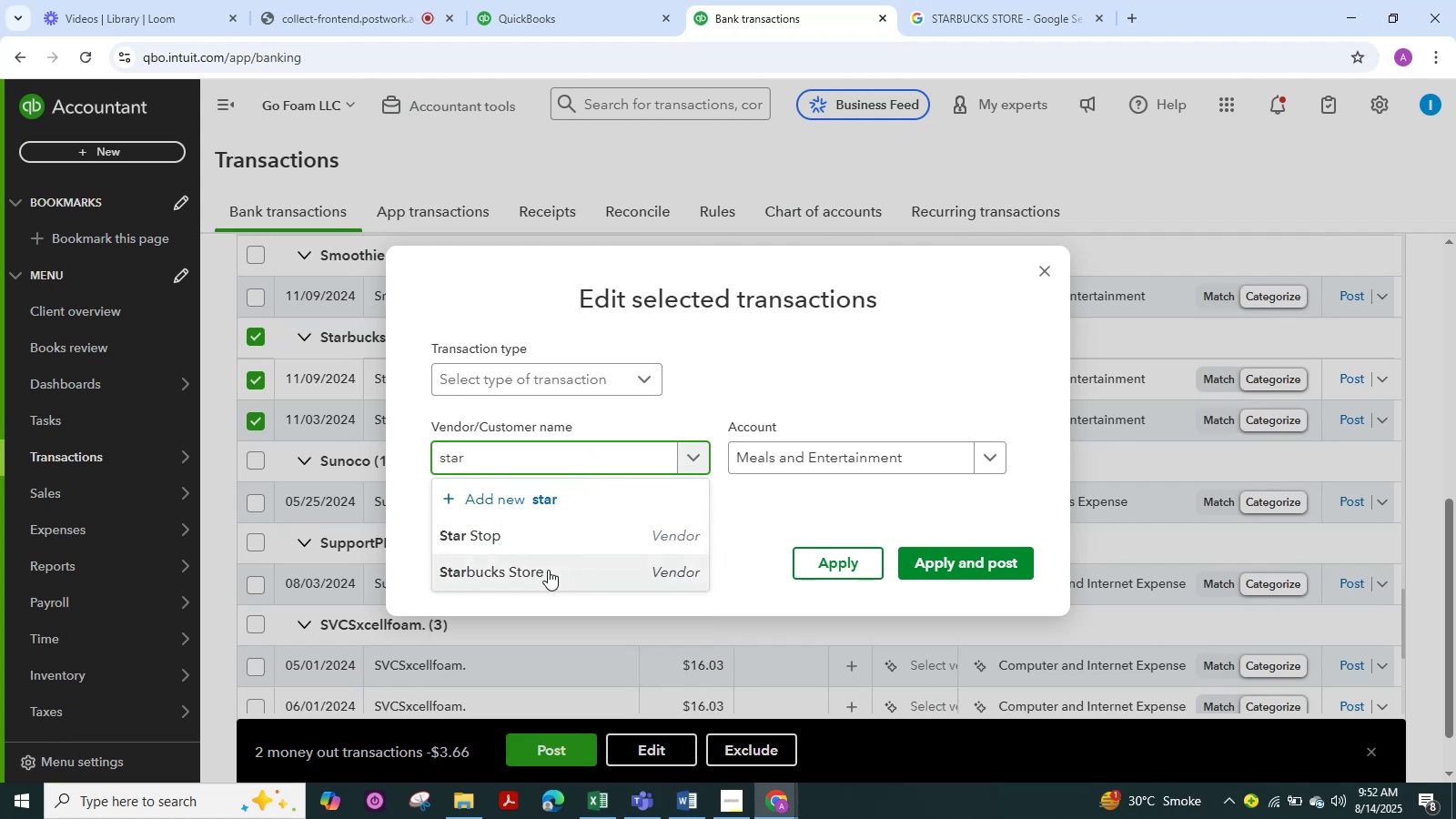 
left_click([546, 570])
 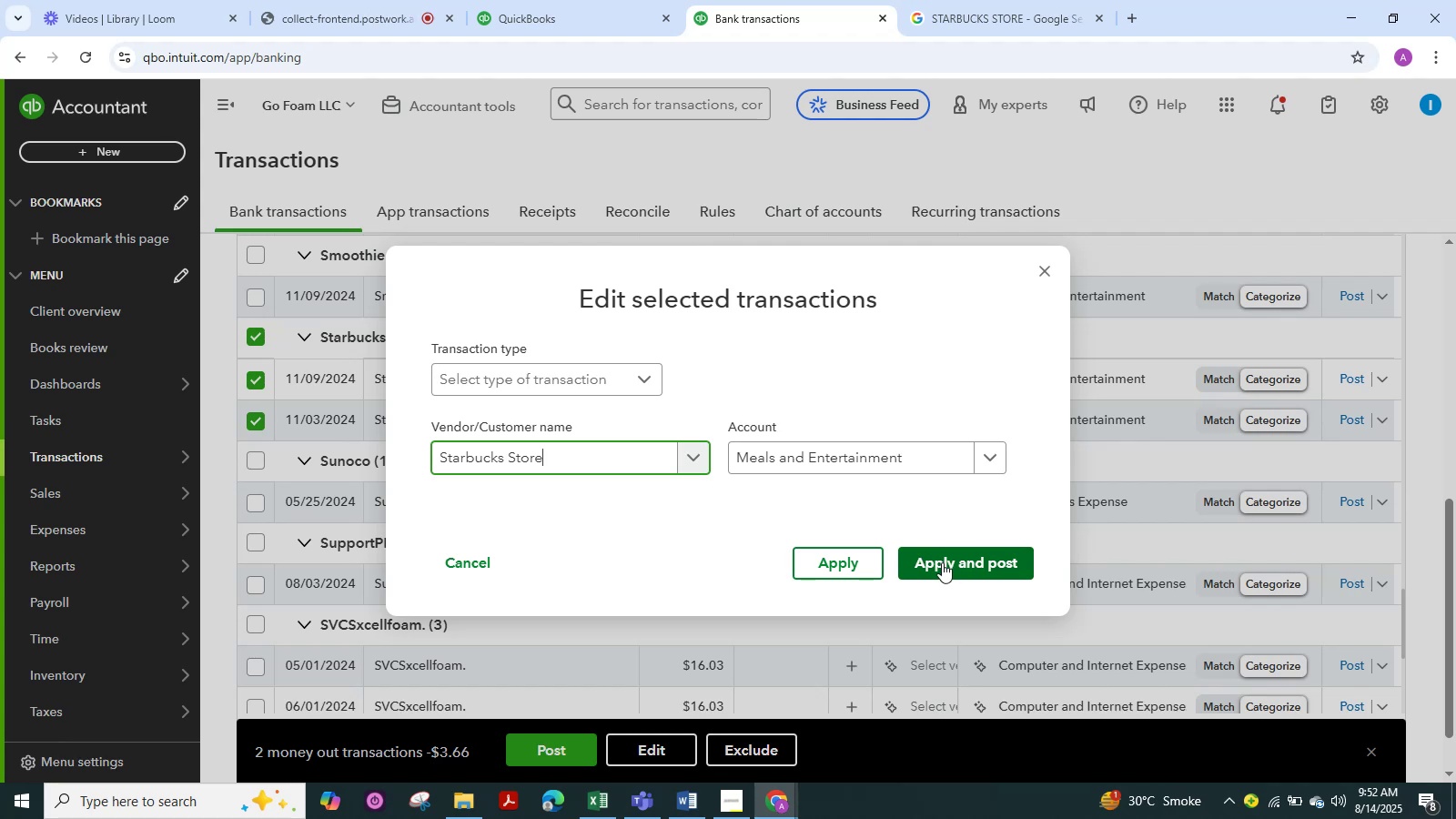 
left_click([942, 562])
 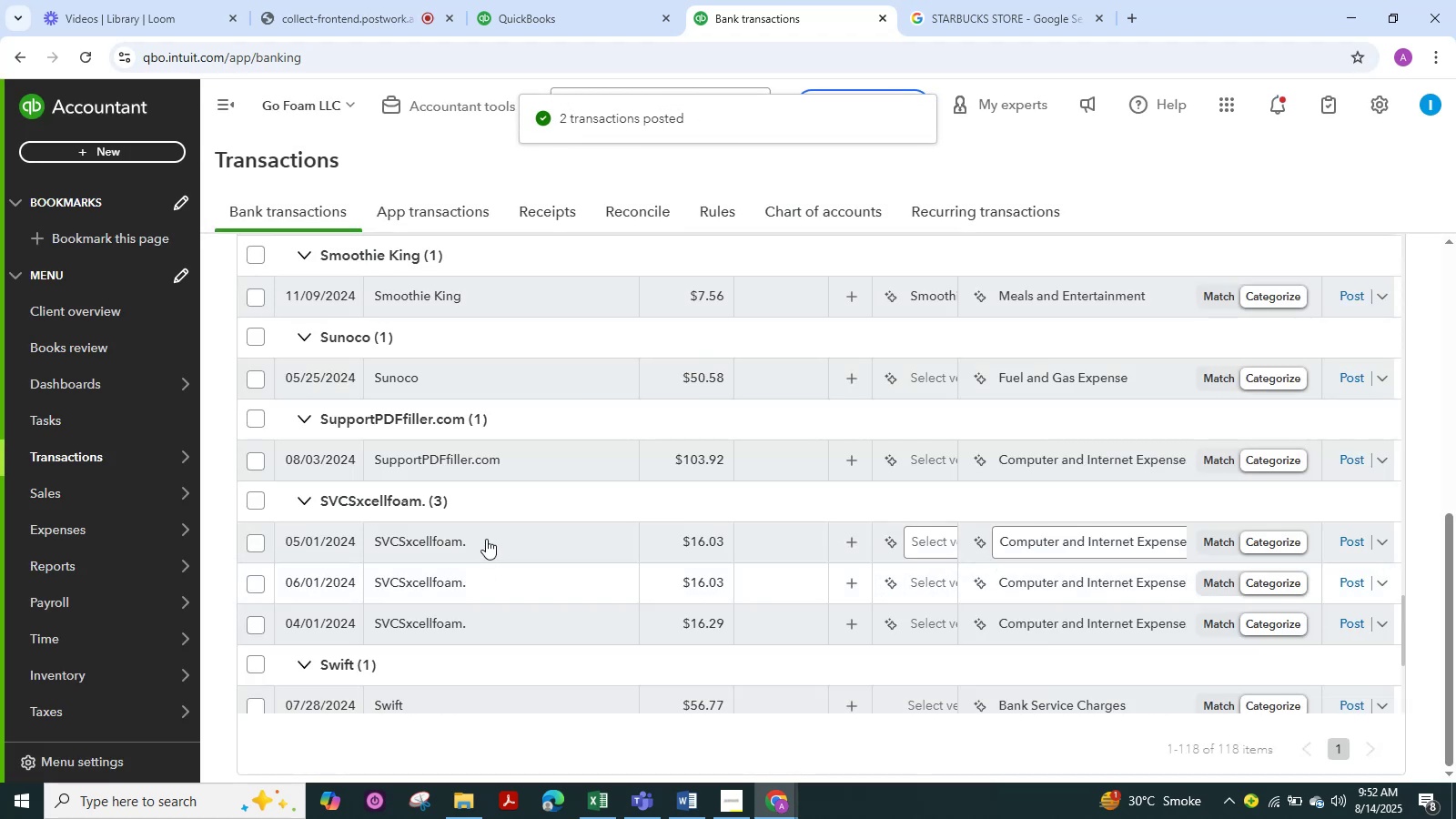 
wait(5.6)
 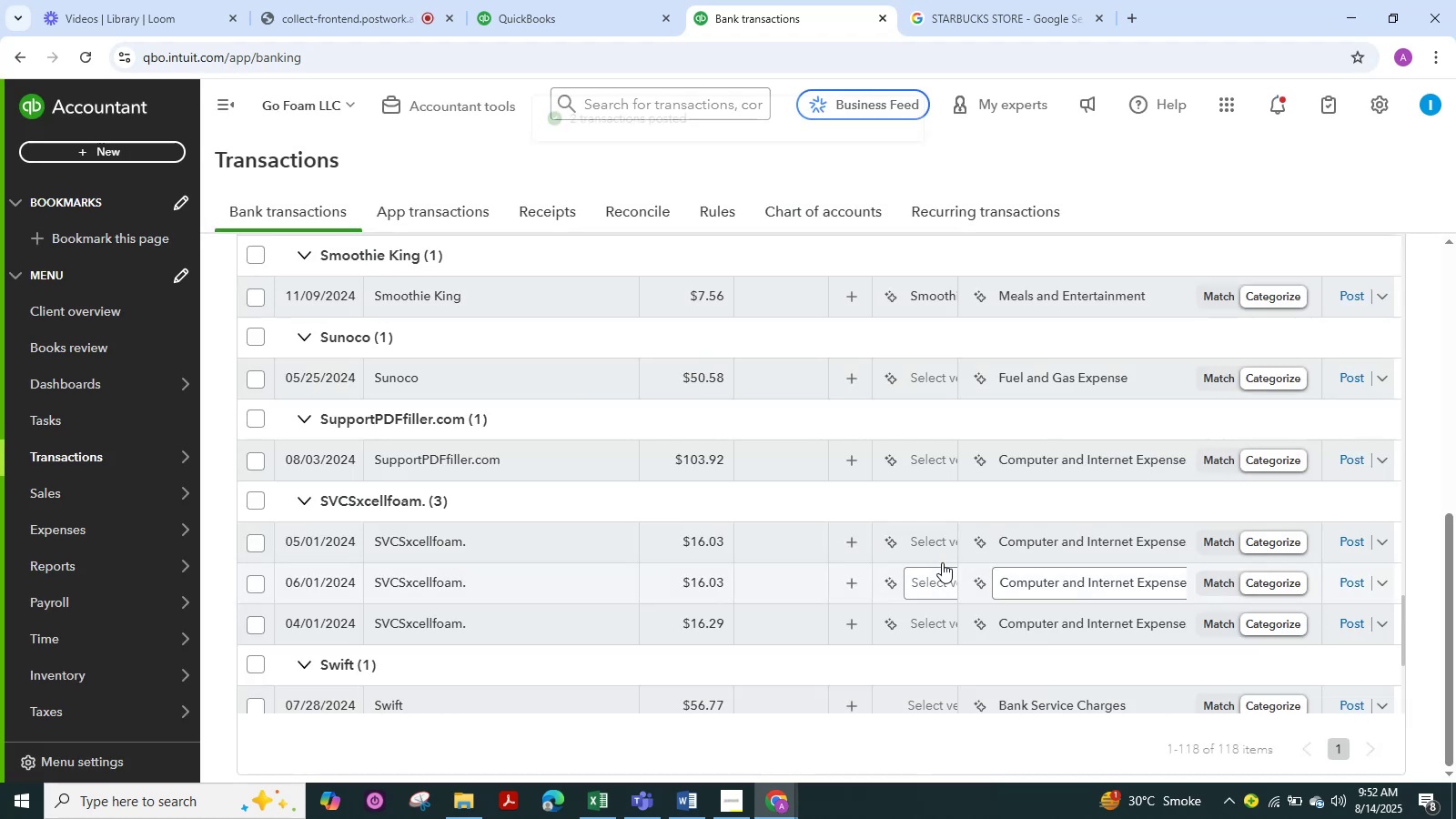 
scroll: coordinate [487, 536], scroll_direction: up, amount: 1.0
 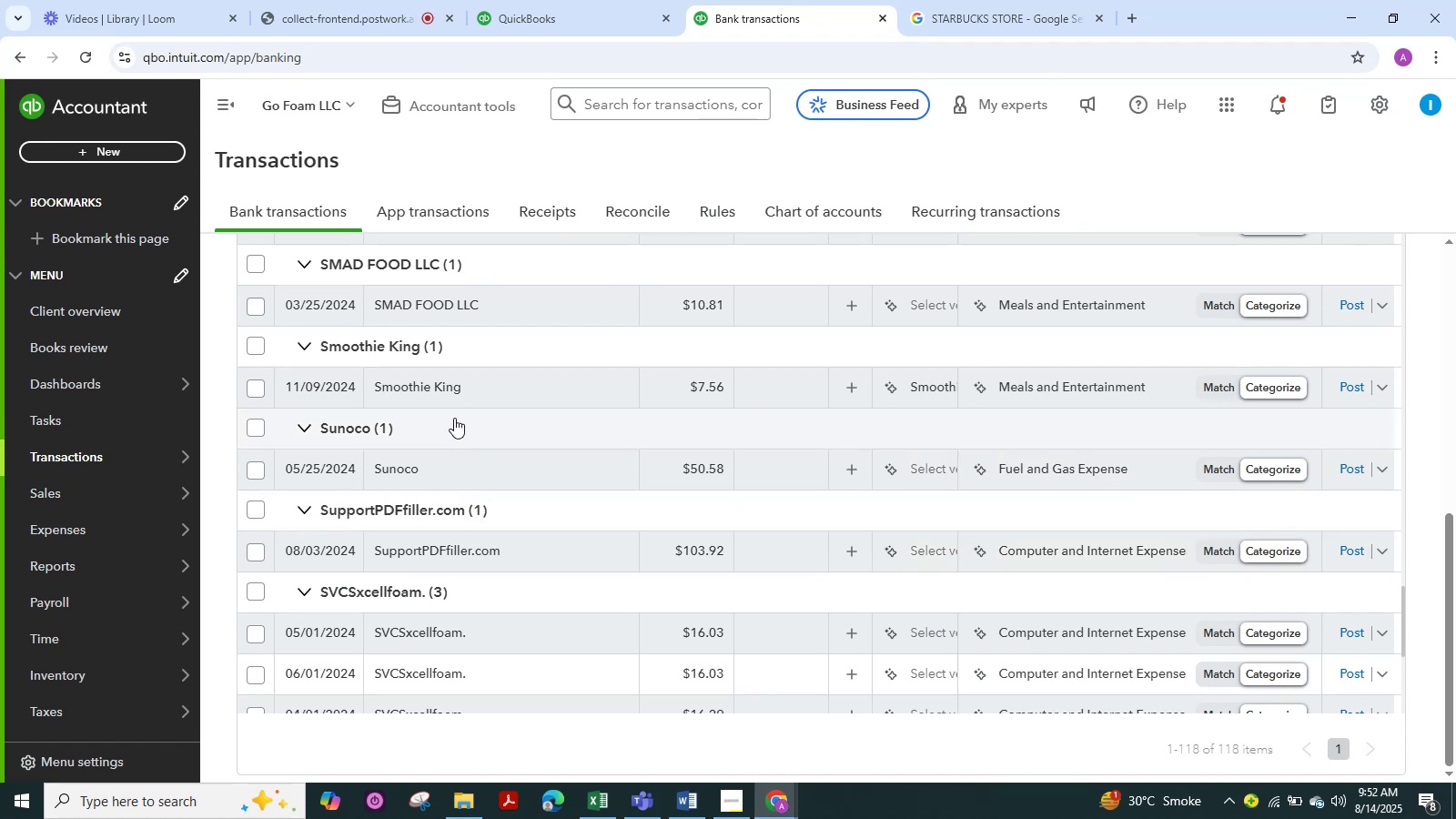 
wait(5.61)
 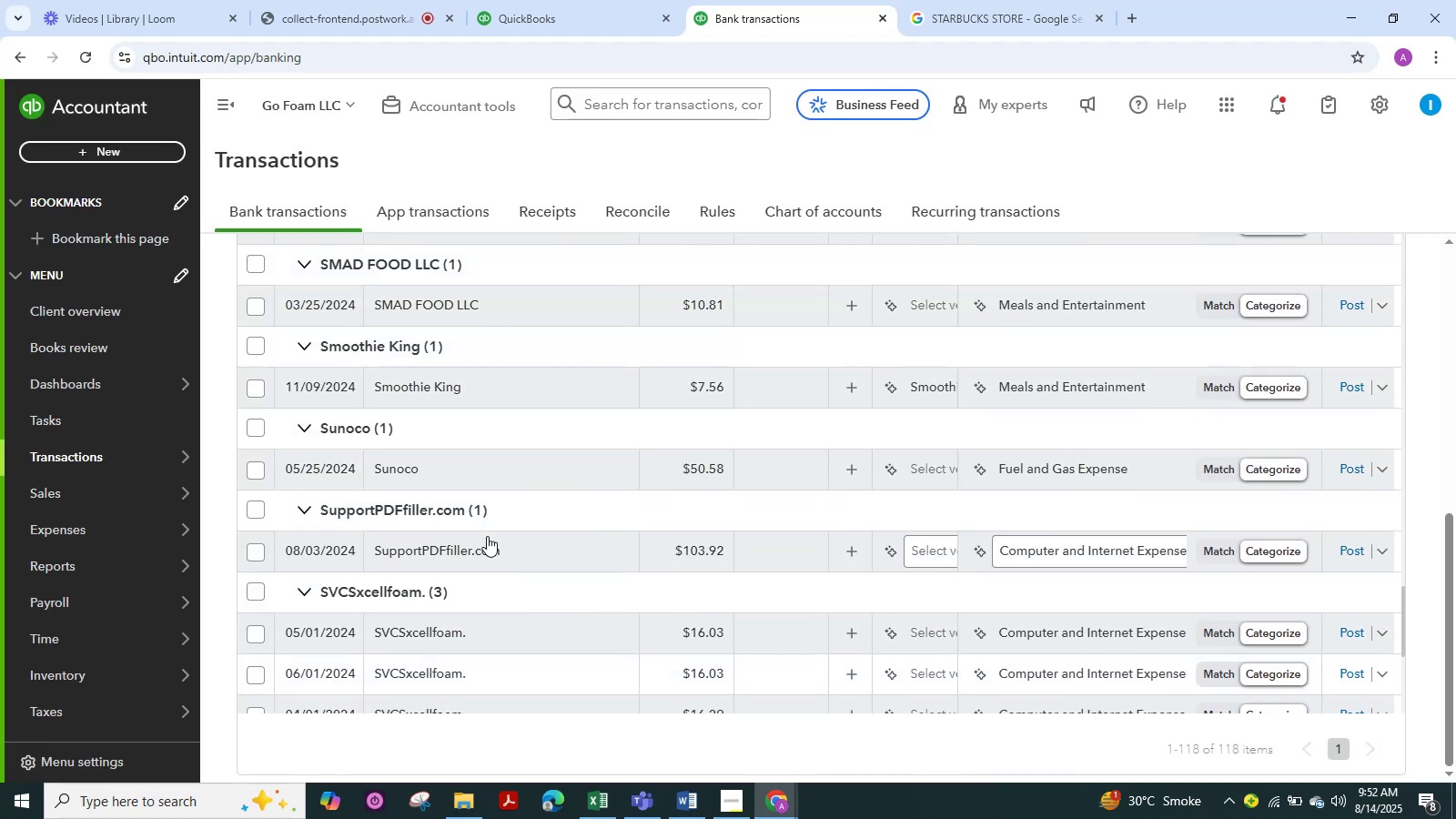 
left_click([443, 389])
 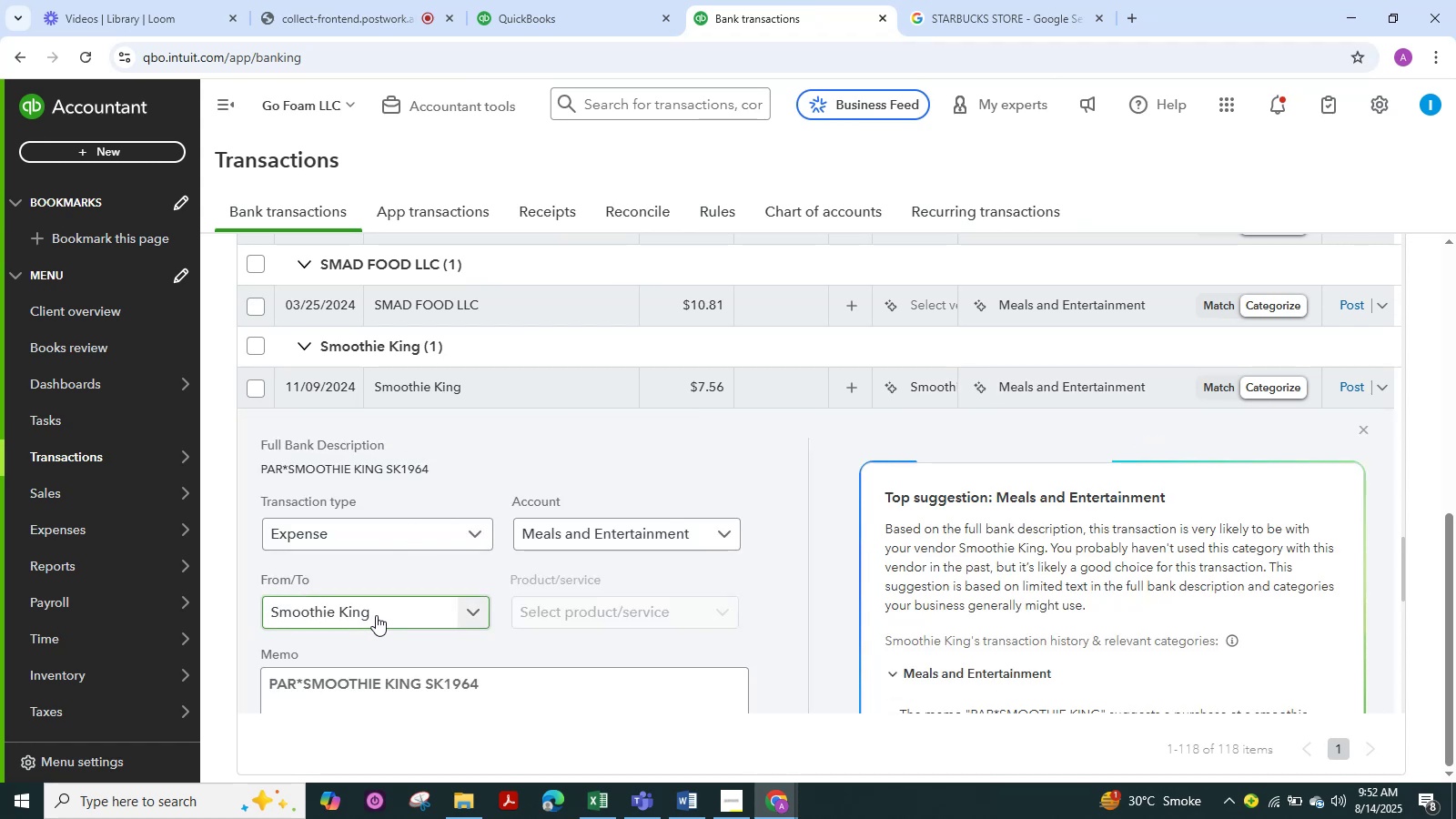 
left_click_drag(start_coordinate=[377, 611], to_coordinate=[269, 612])
 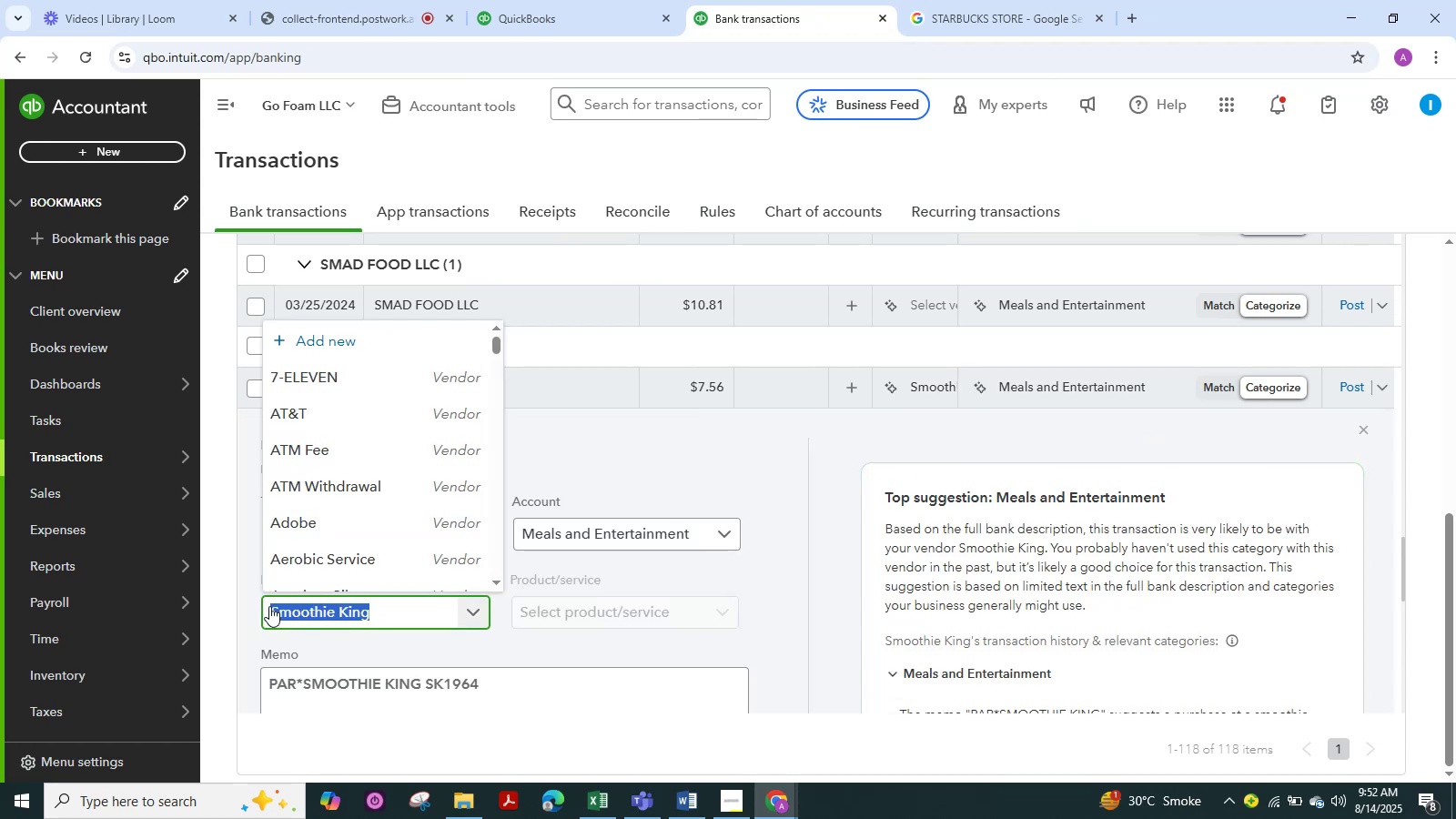 
key(Control+C)
 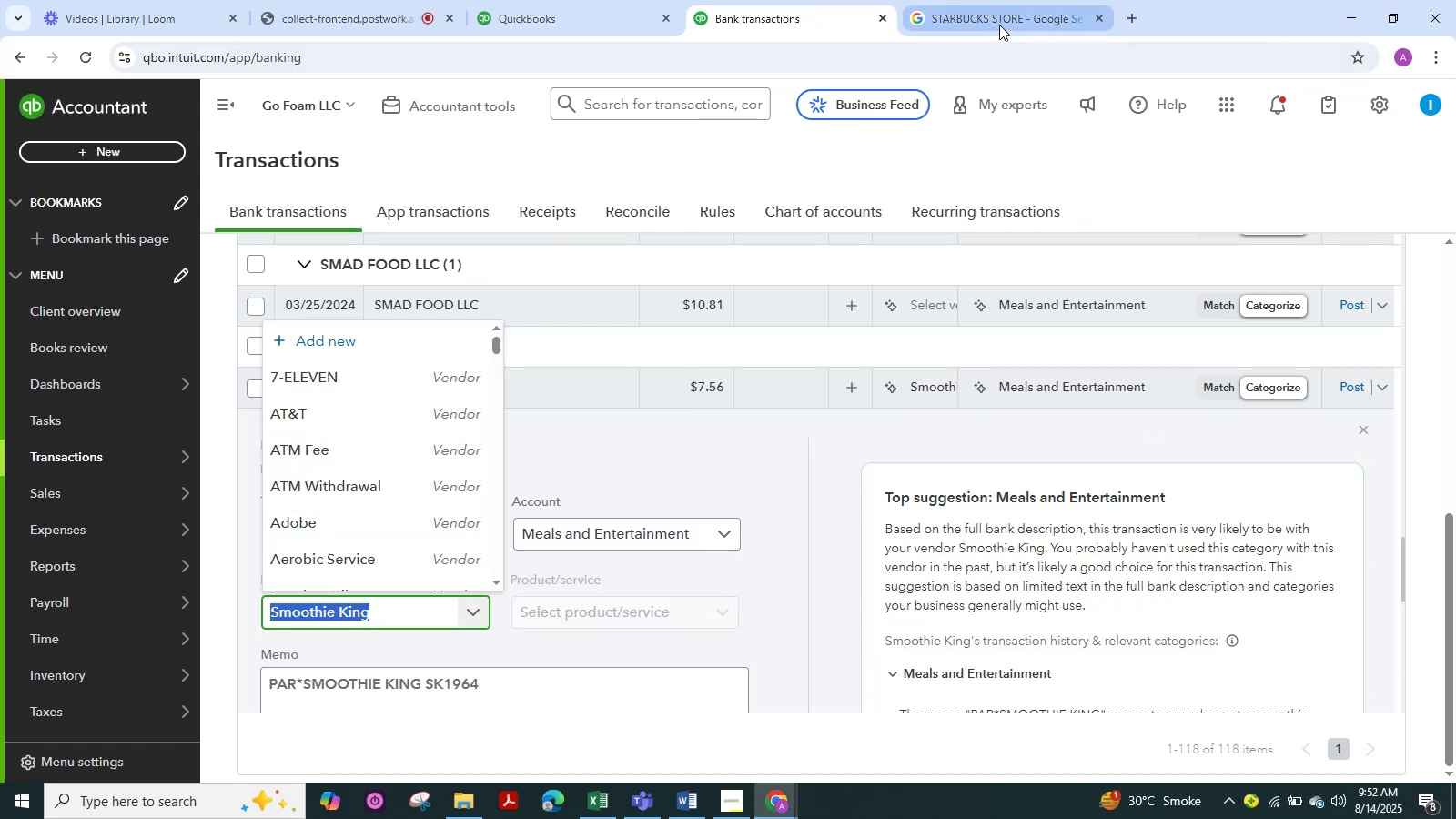 
left_click([999, 25])
 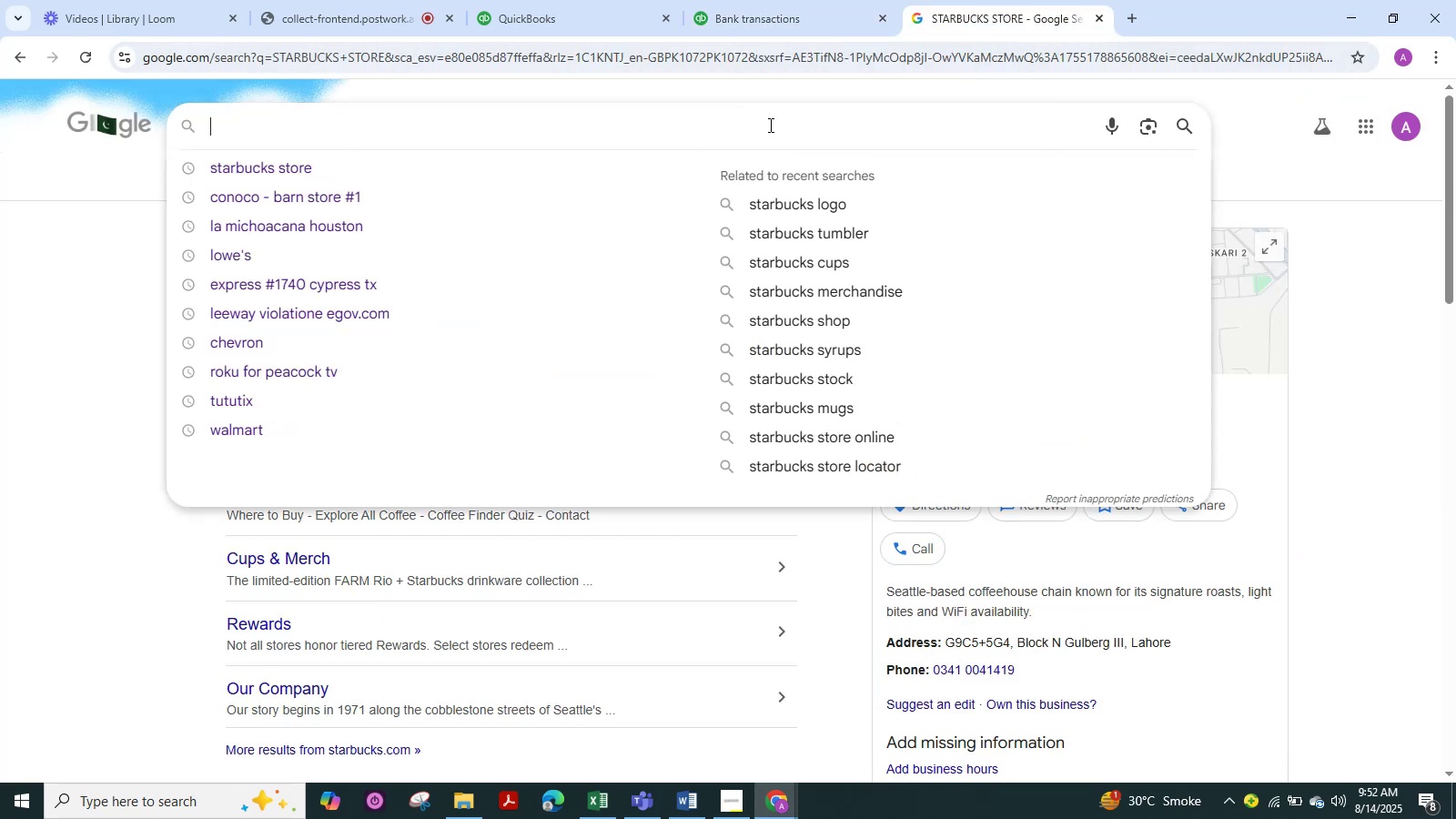 
double_click([769, 125])
 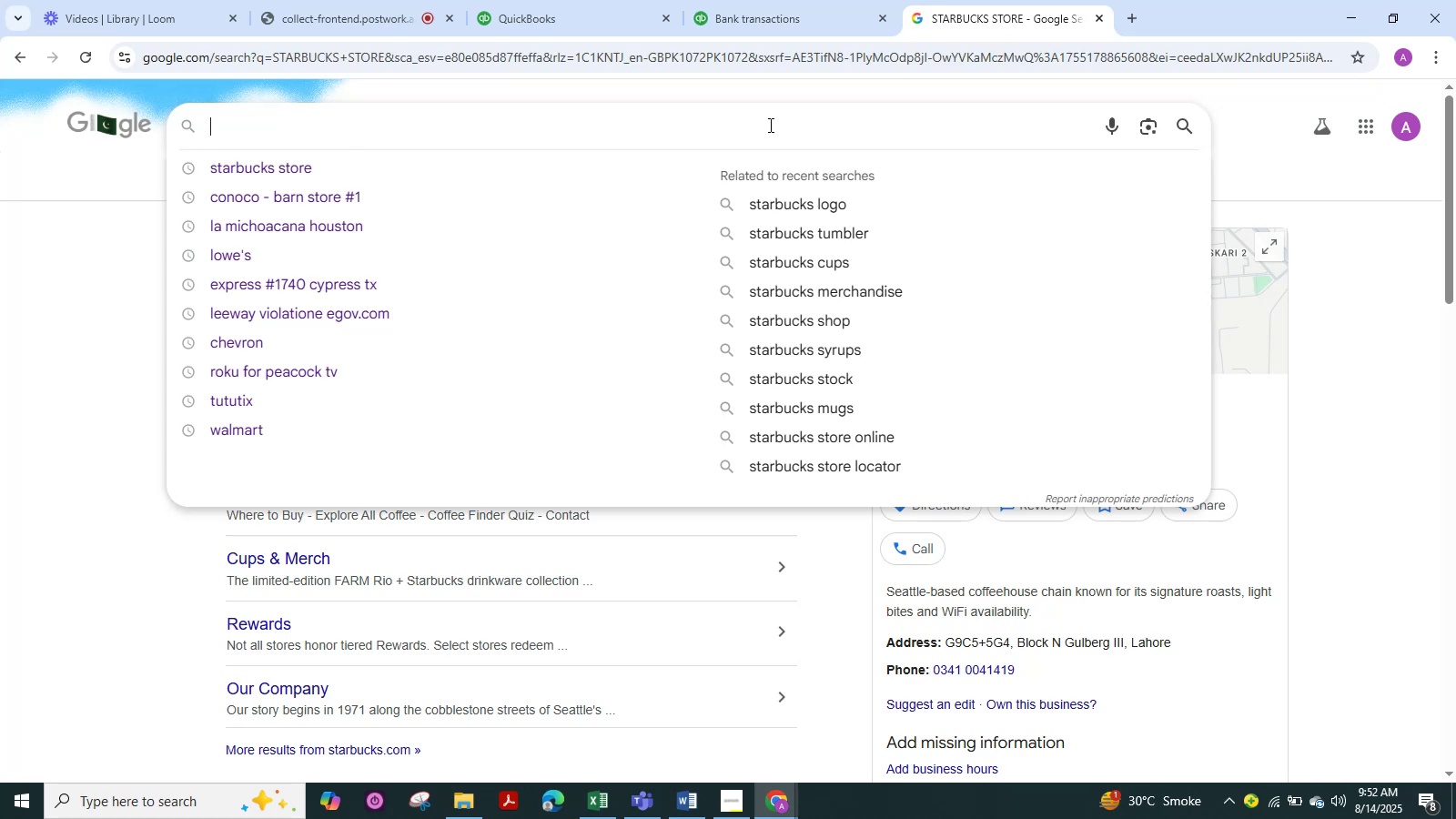 
key(Control+V)
 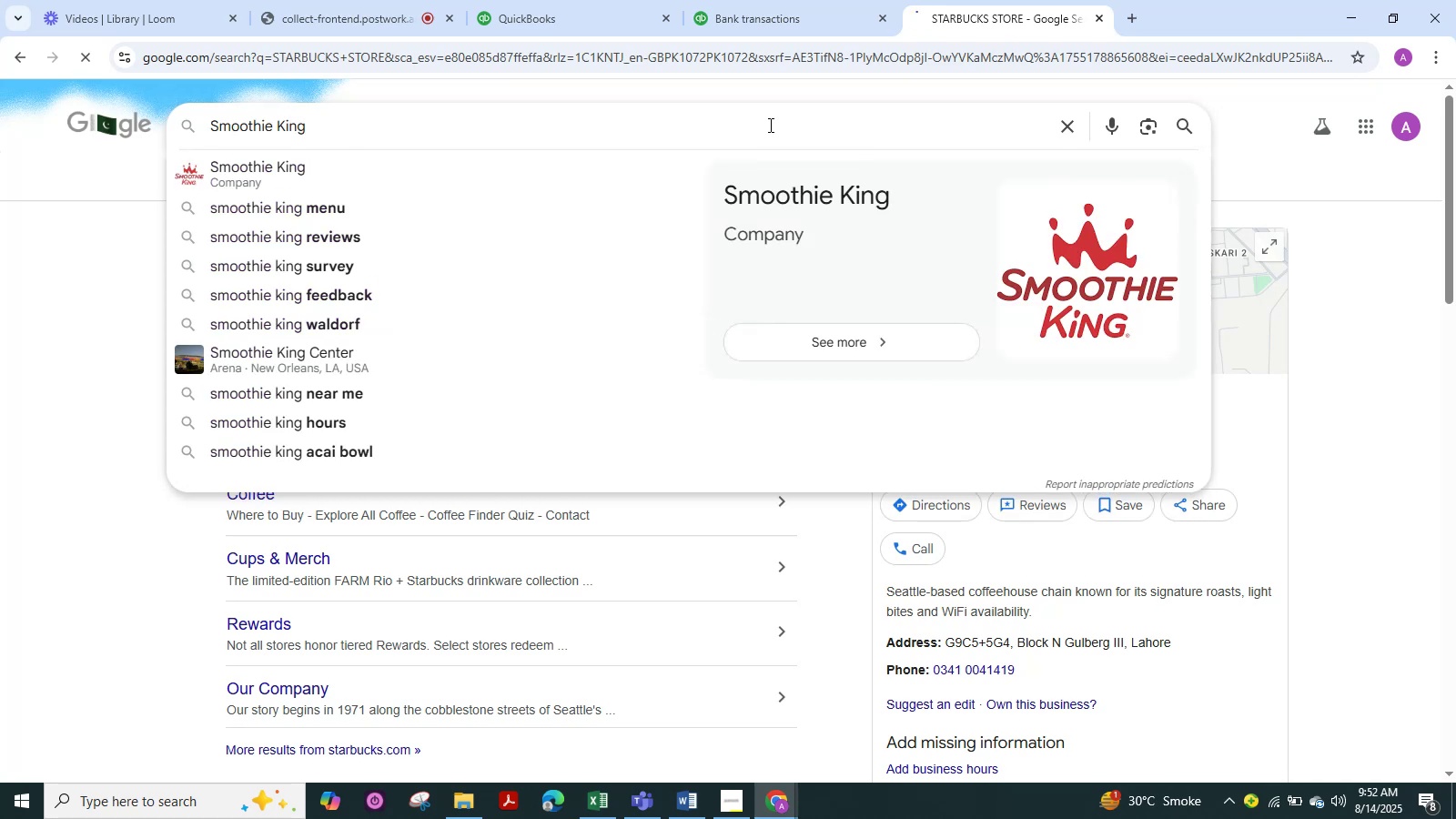 
key(NumpadEnter)
 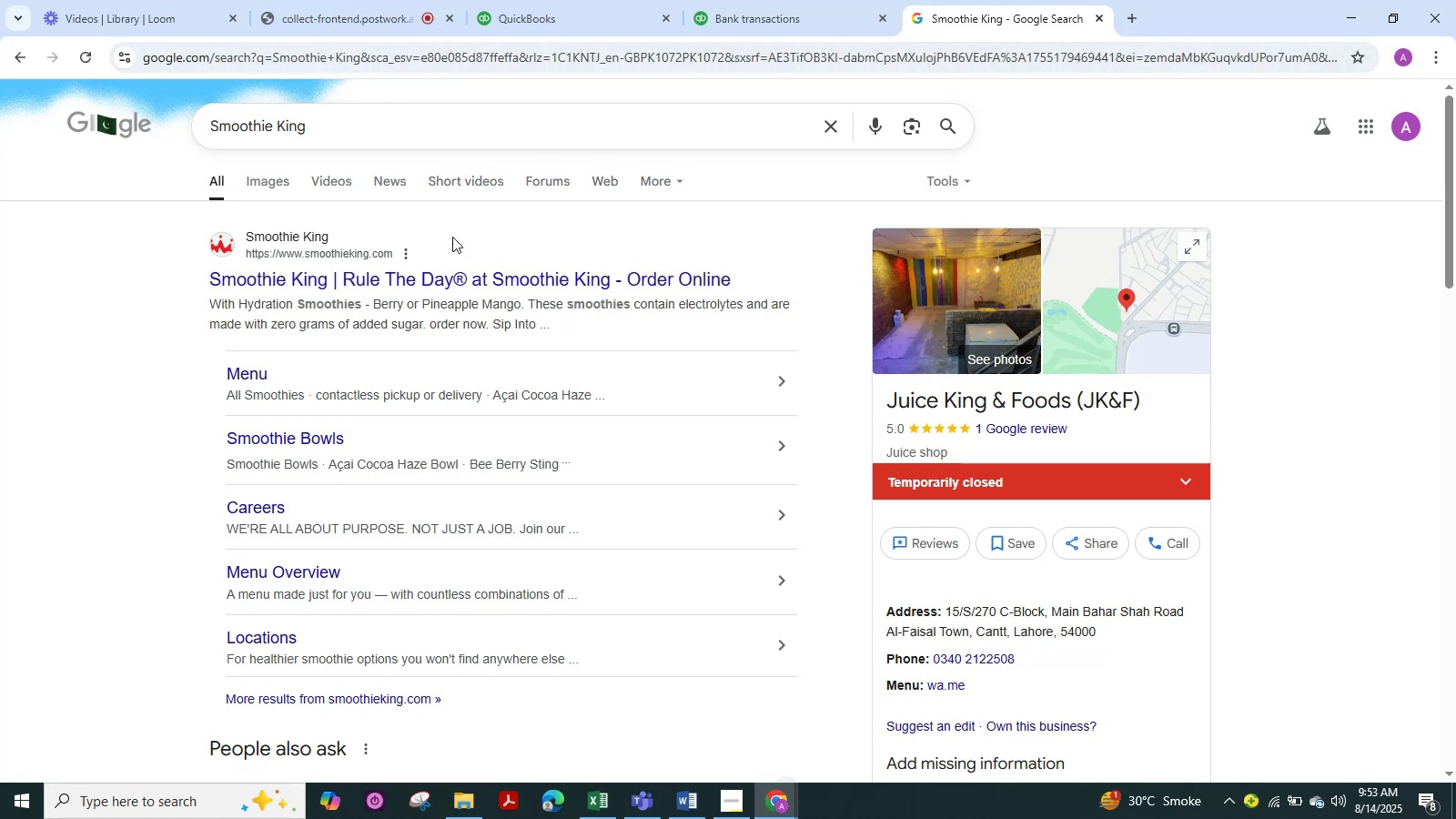 
wait(42.93)
 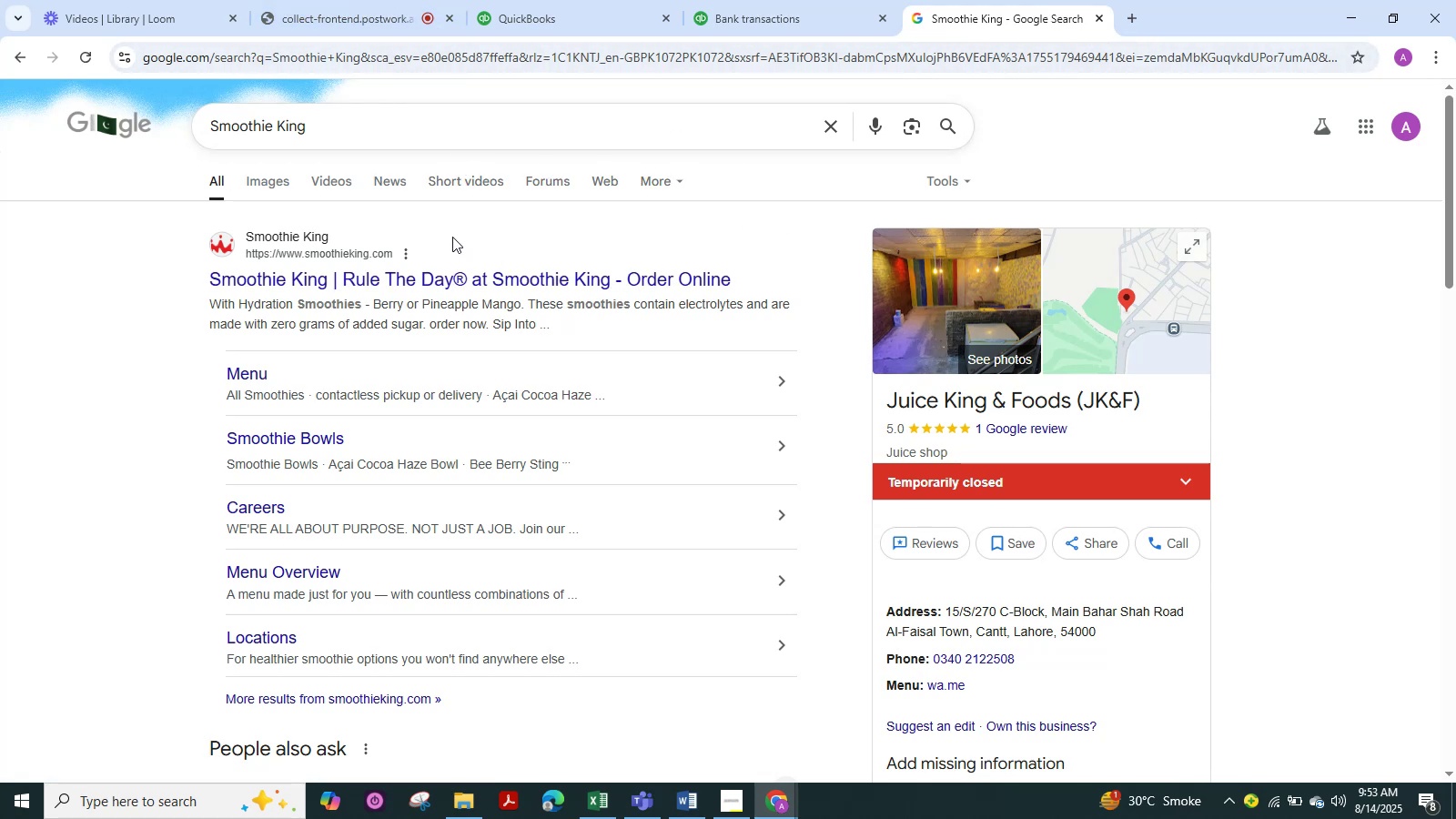 
left_click([783, 6])
 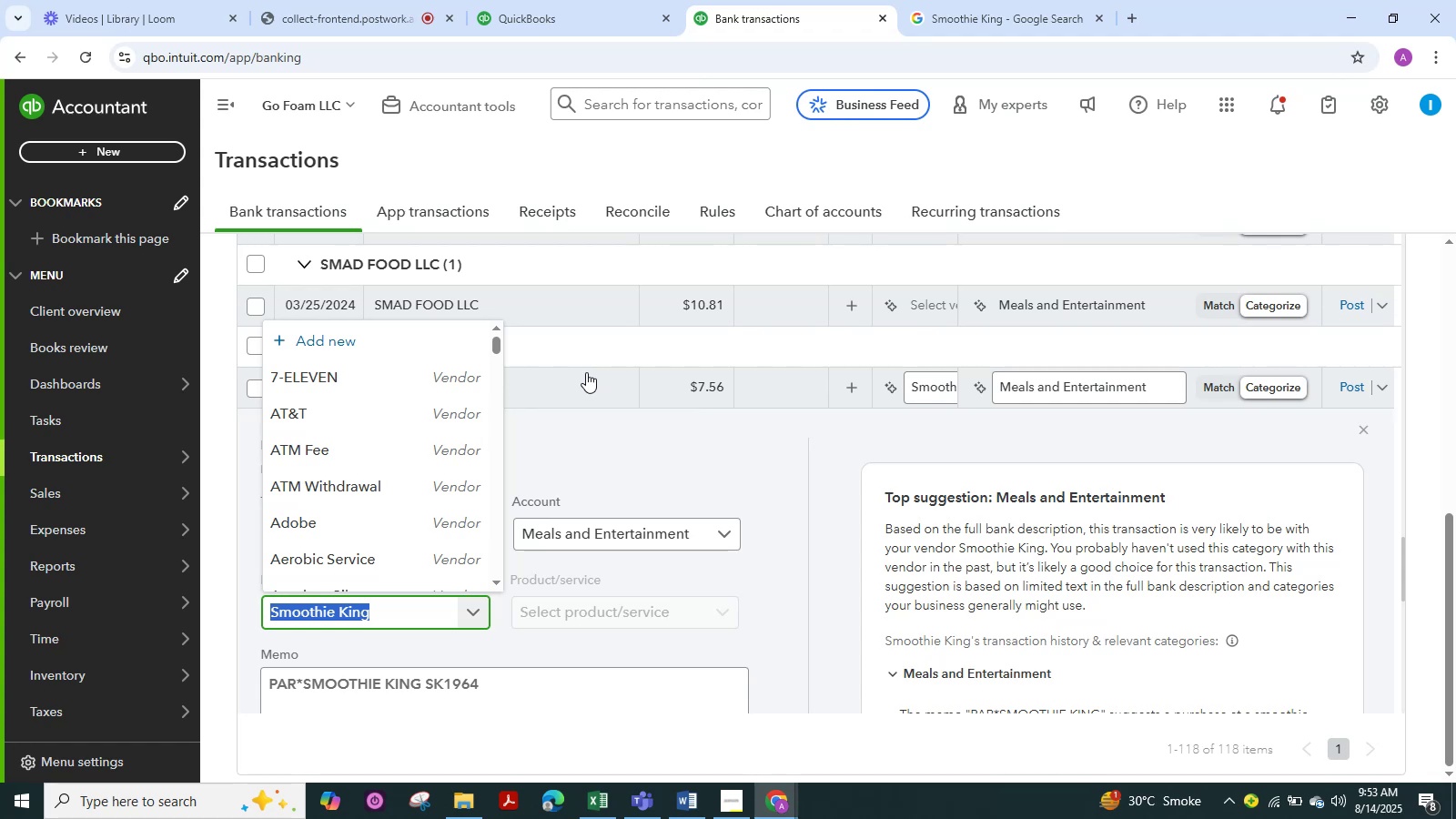 
wait(13.99)
 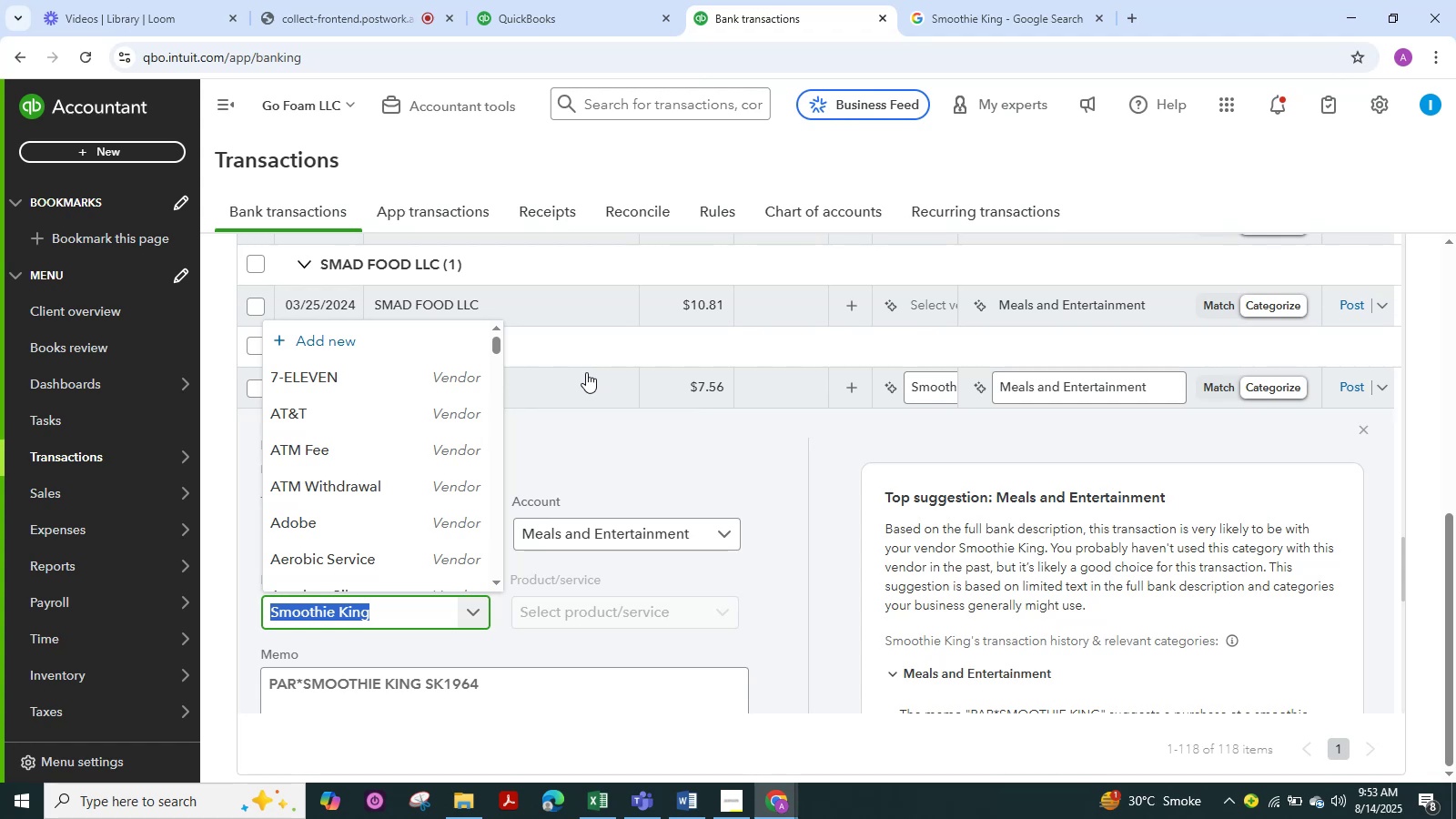 
scroll: coordinate [552, 655], scroll_direction: down, amount: 5.0
 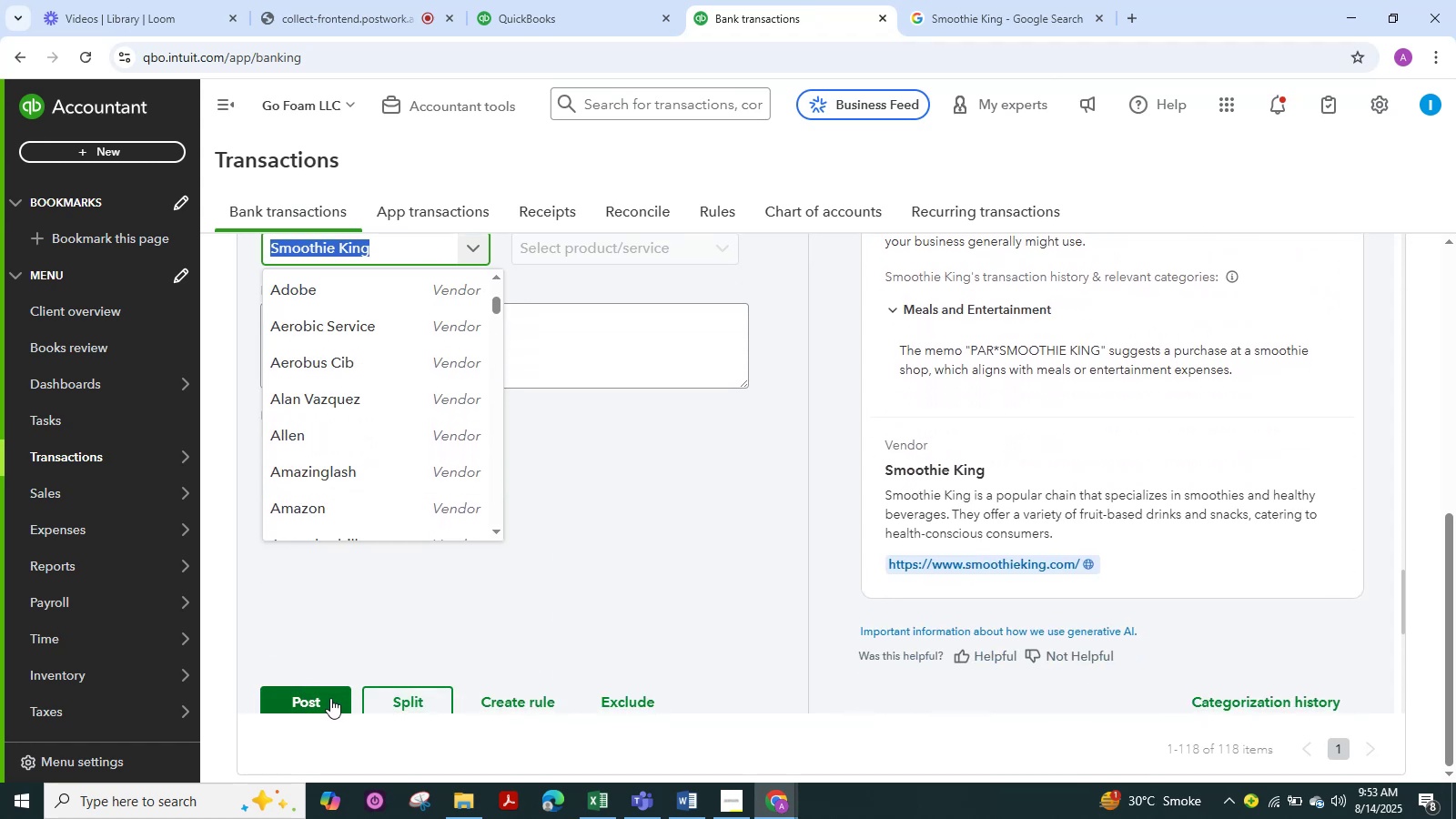 
left_click([330, 698])
 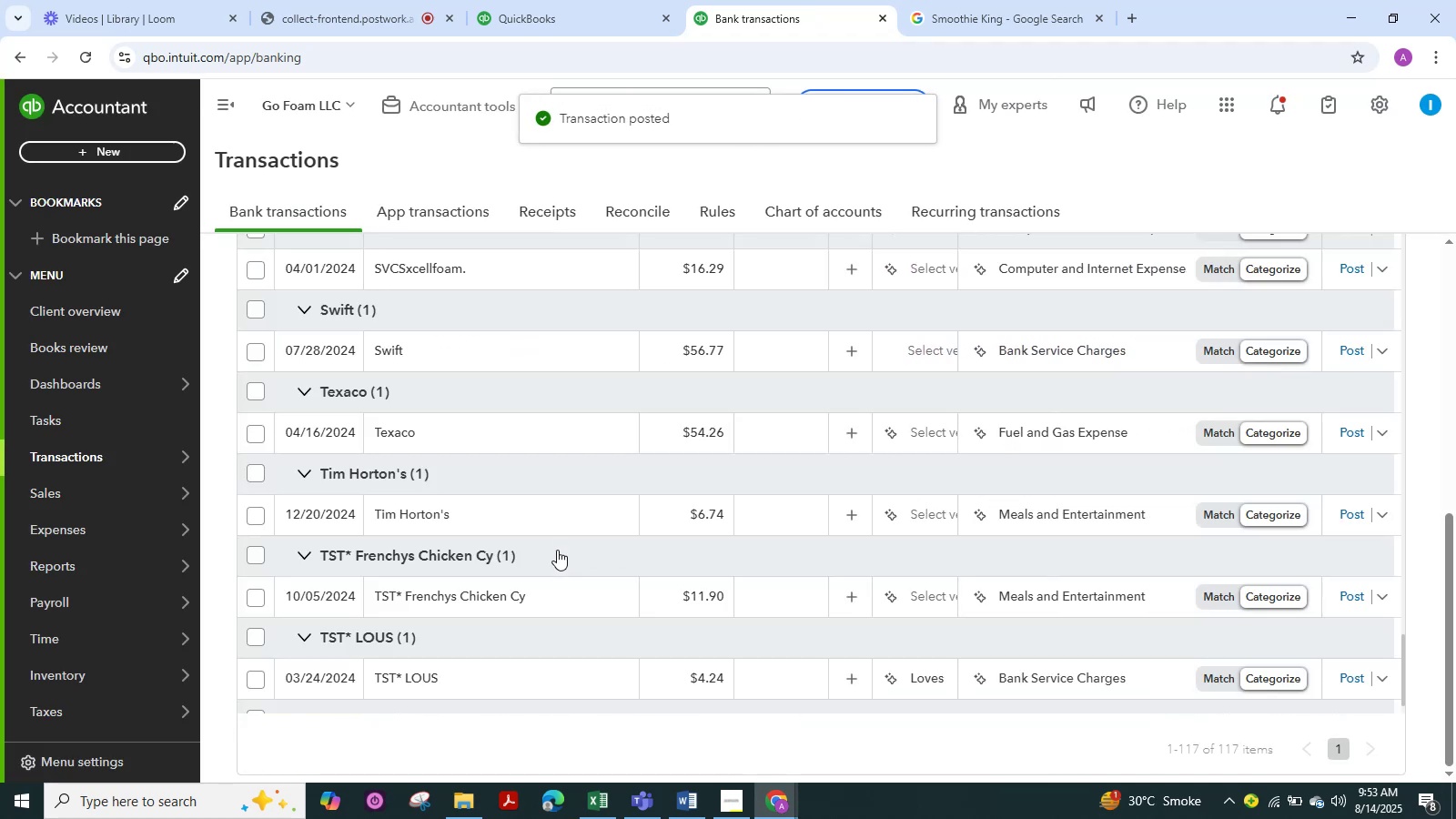 
wait(8.26)
 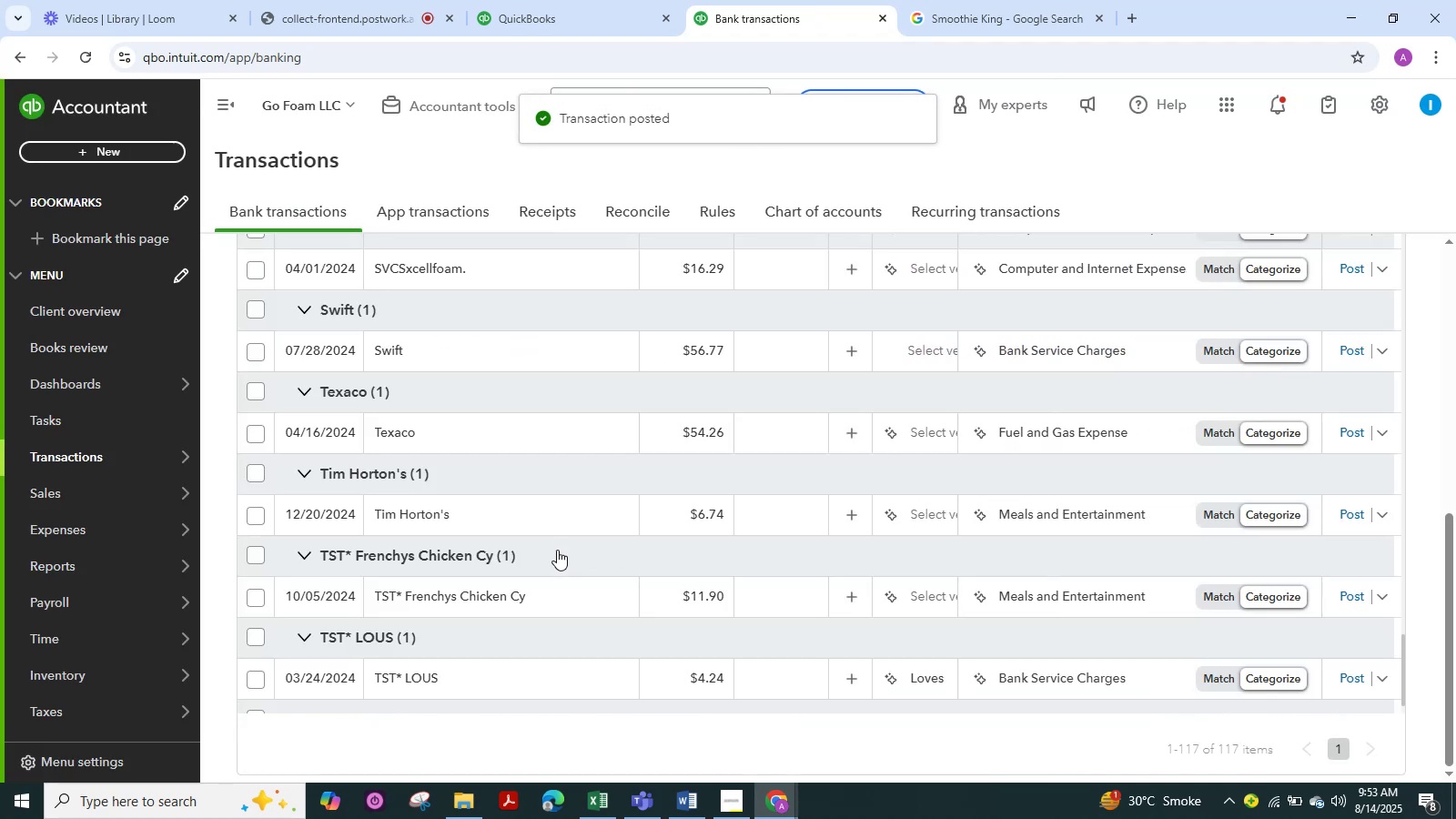 
scroll: coordinate [549, 511], scroll_direction: up, amount: 3.0
 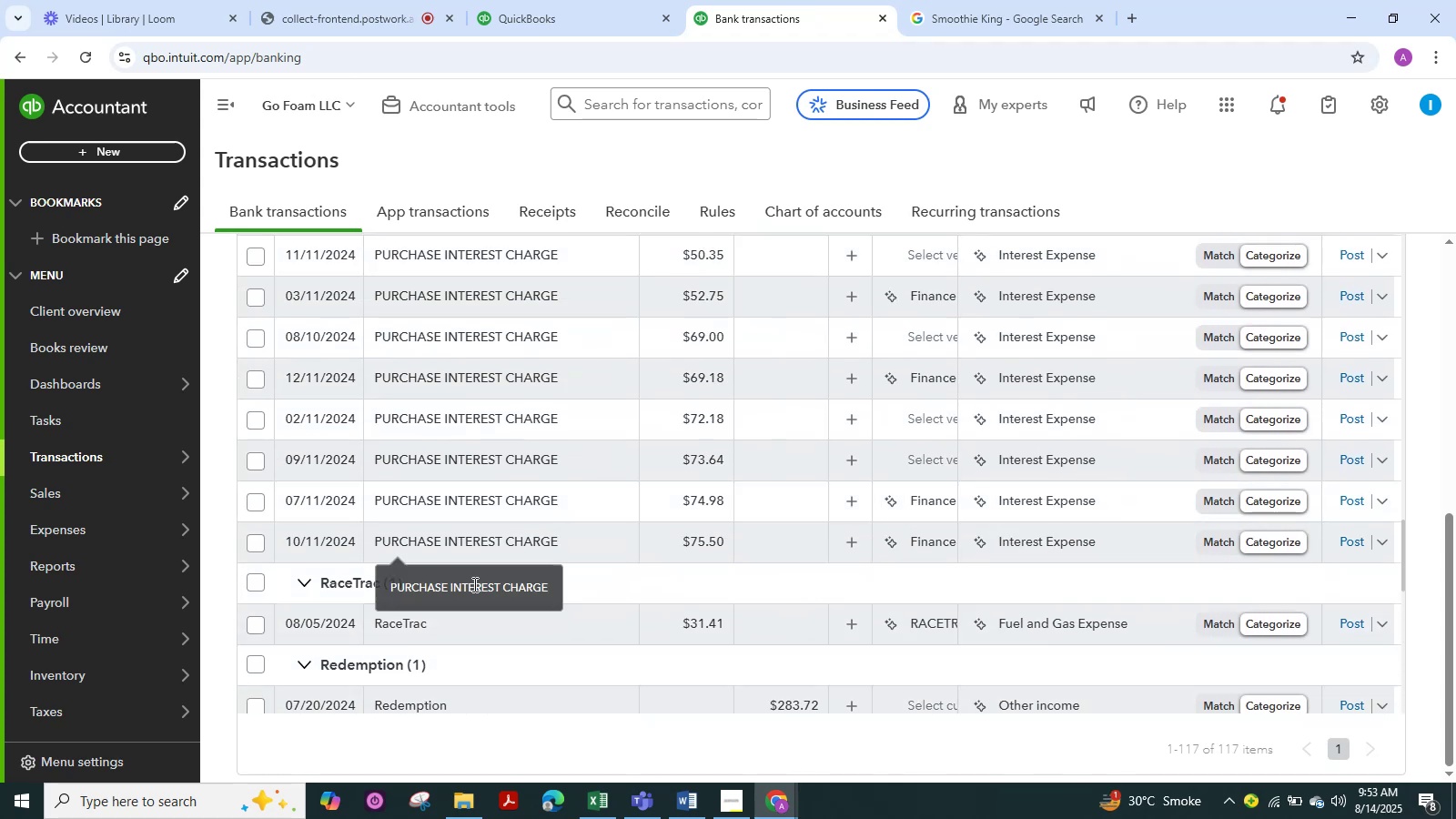 
scroll: coordinate [548, 613], scroll_direction: down, amount: 4.0
 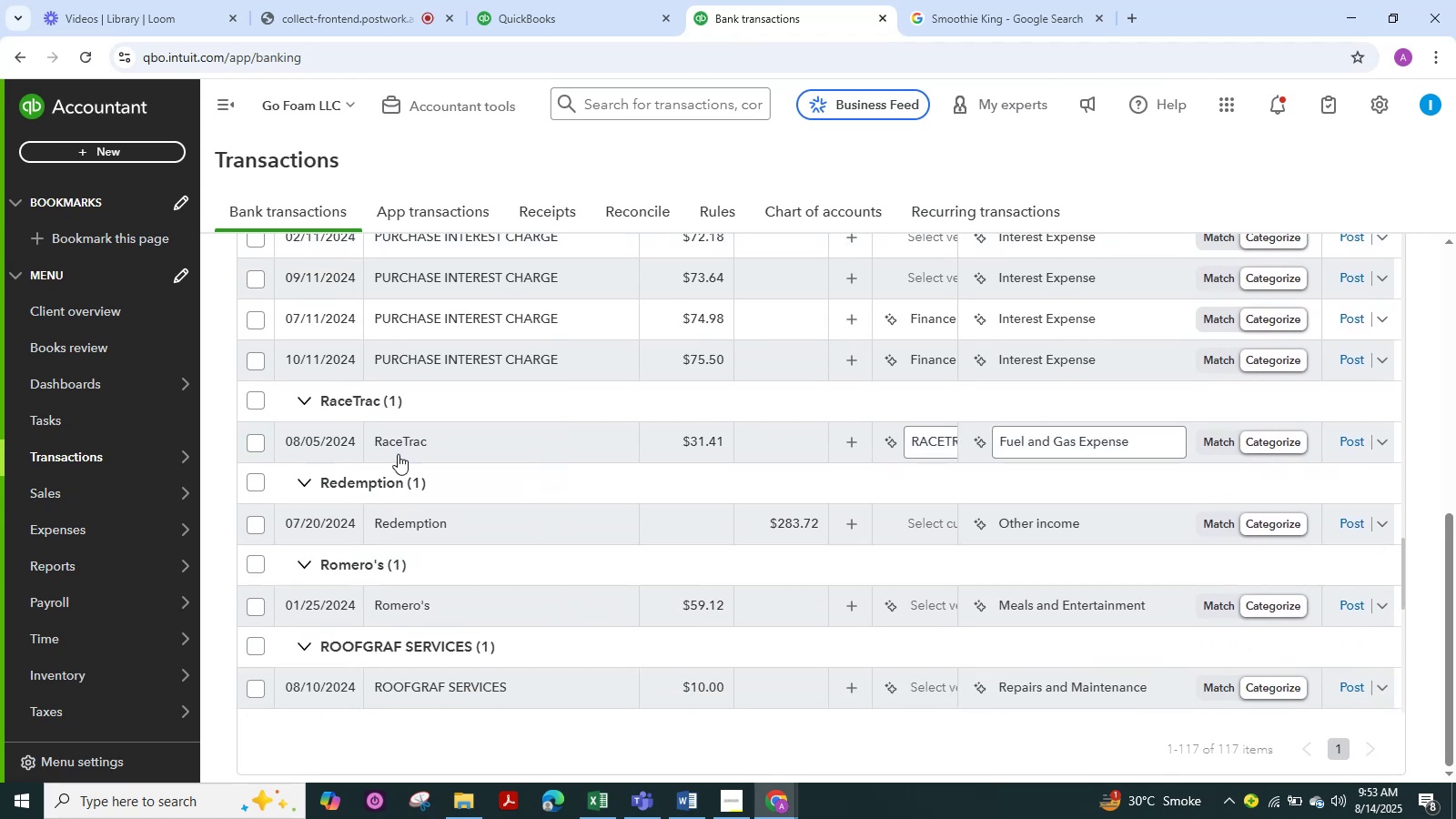 
left_click([412, 449])
 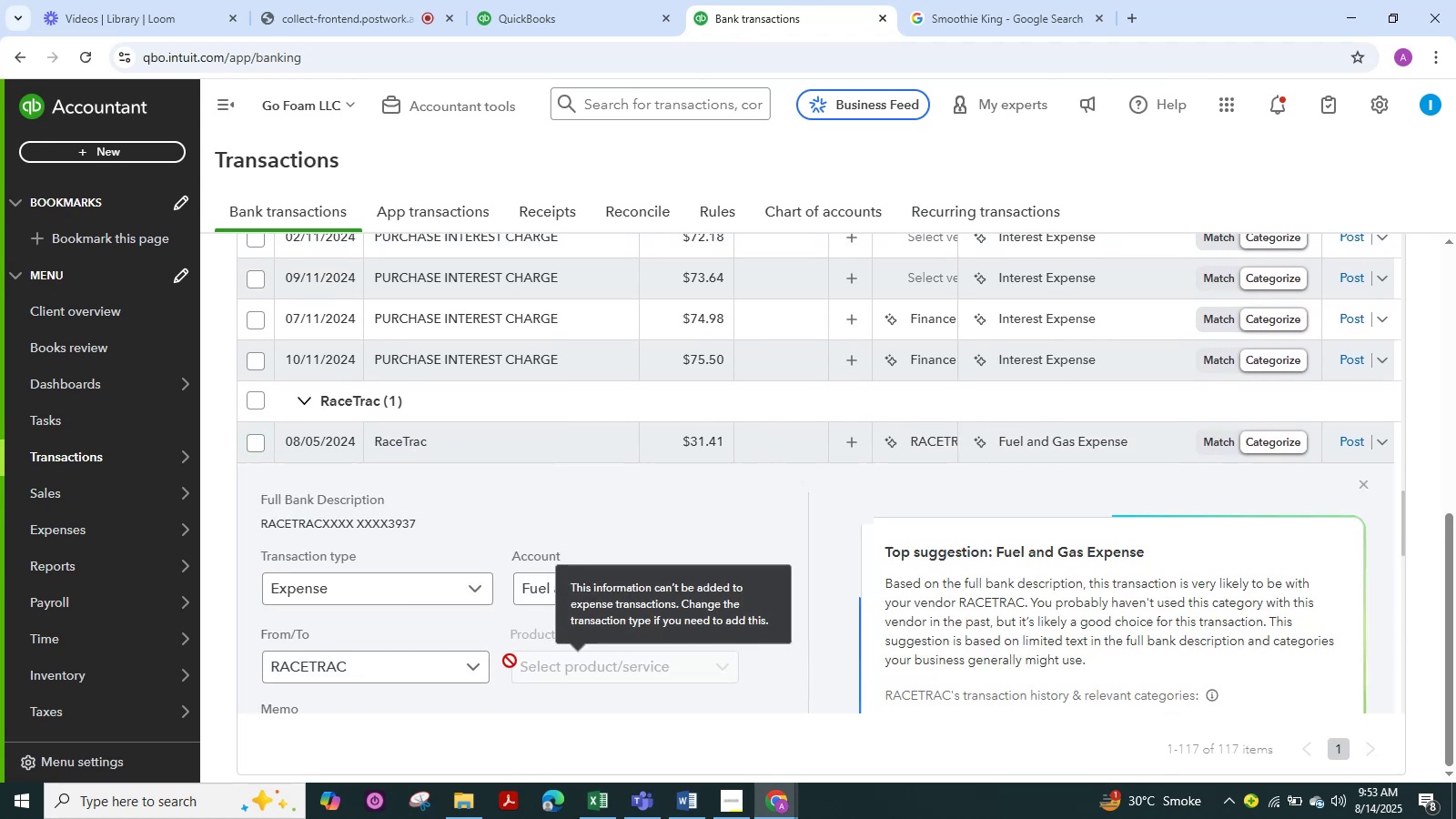 
scroll: coordinate [414, 616], scroll_direction: down, amount: 6.0
 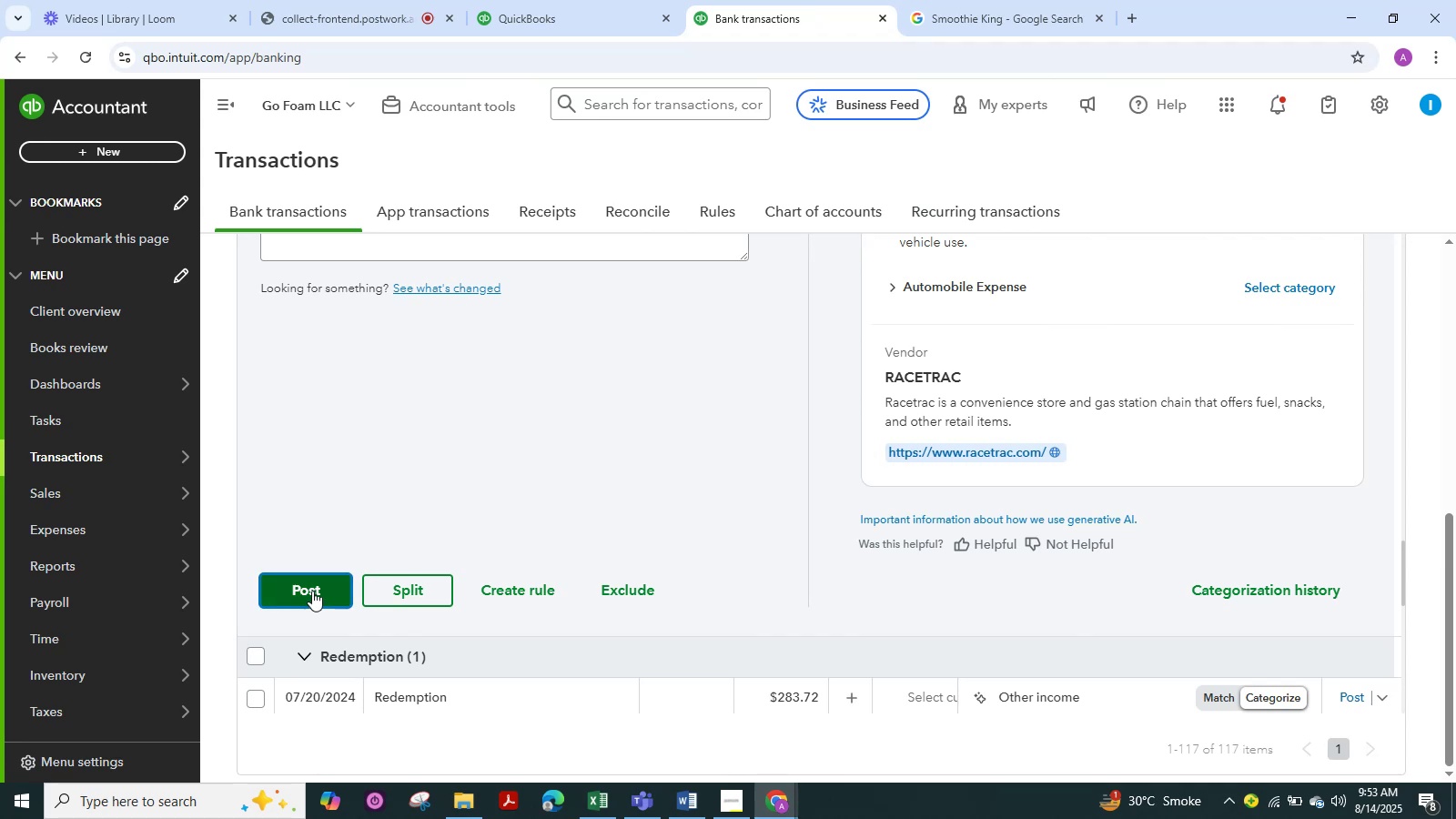 
left_click([312, 591])
 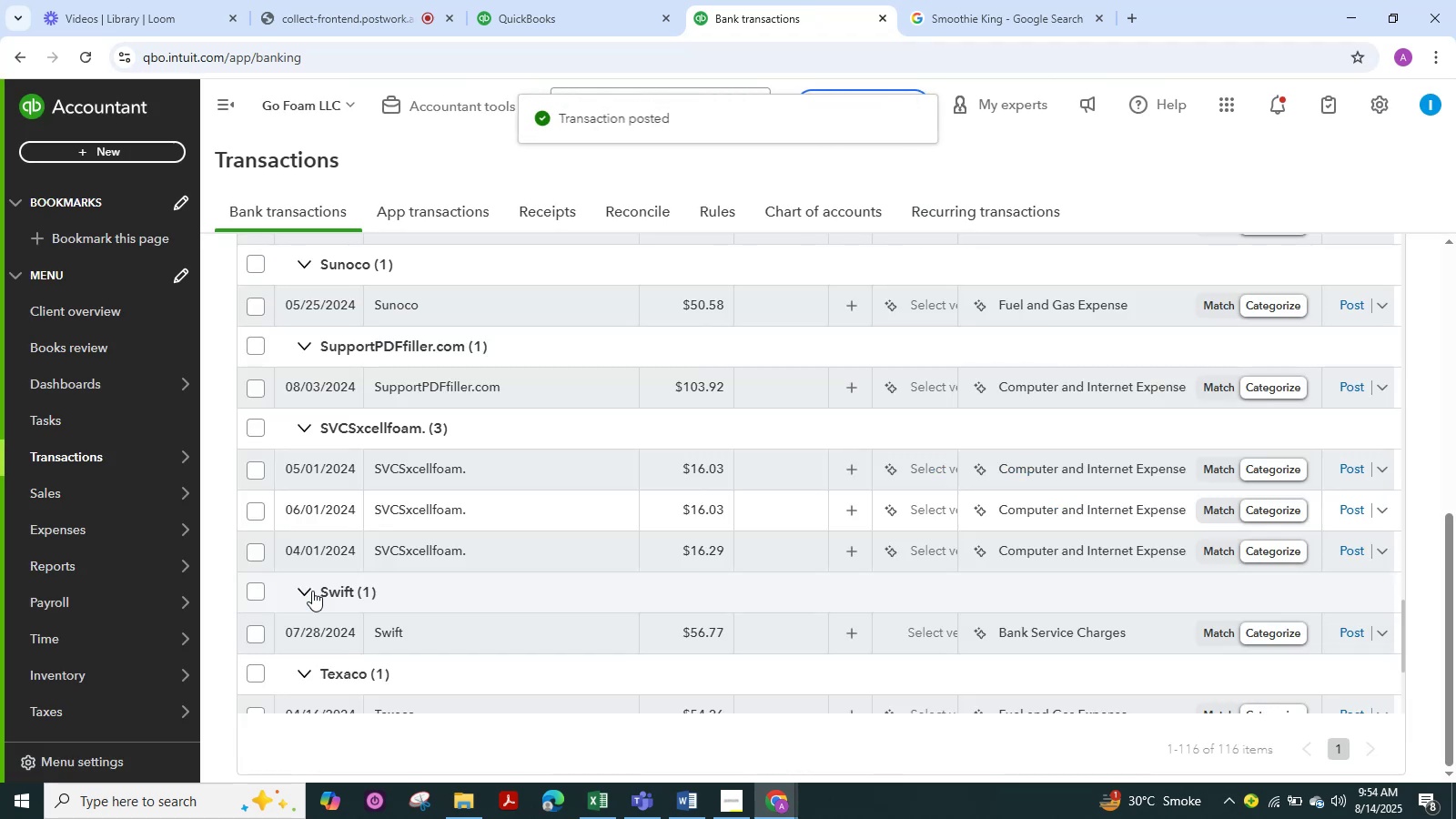 
mouse_move([472, 548])
 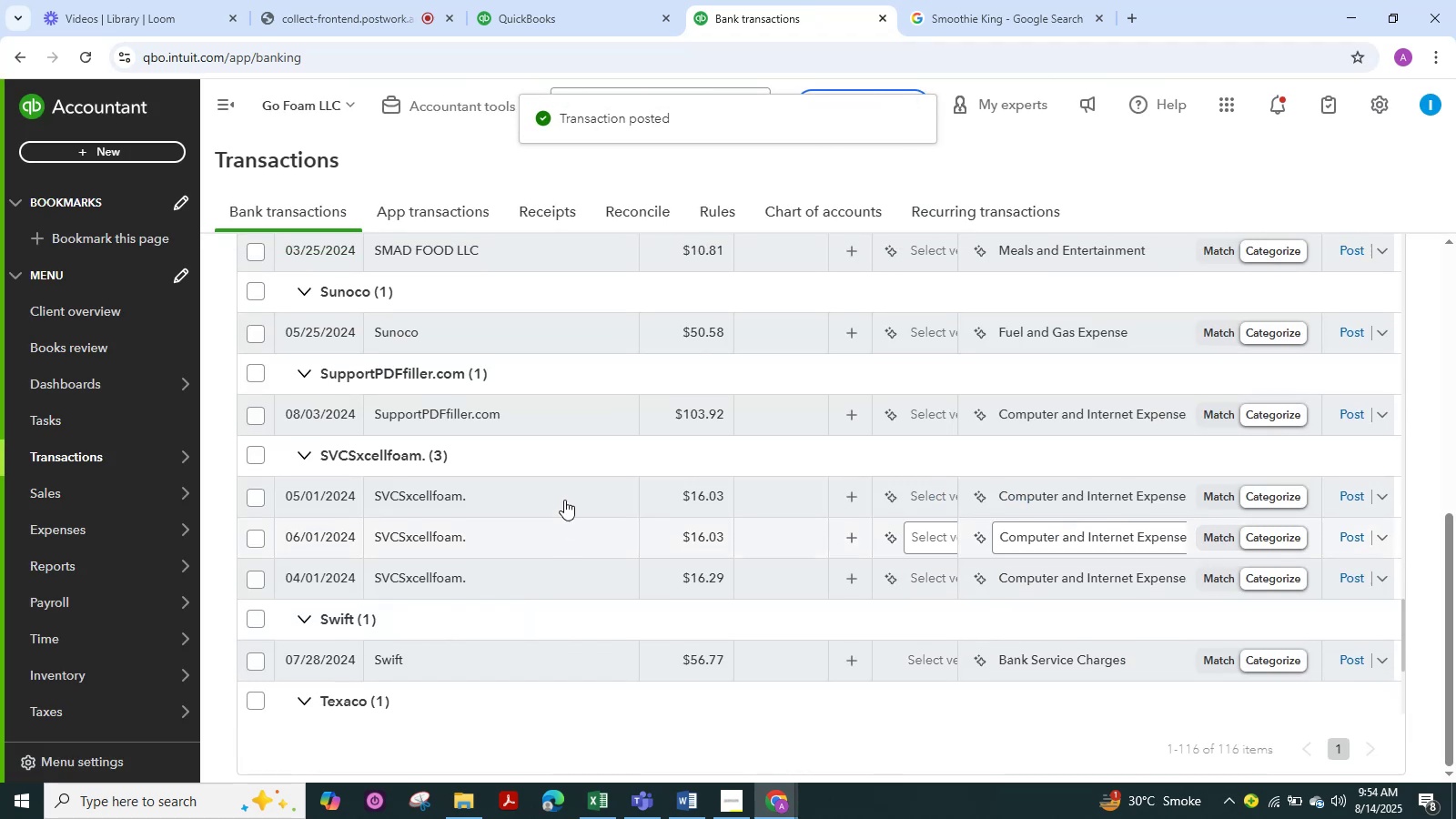 
scroll: coordinate [564, 500], scroll_direction: up, amount: 2.0
 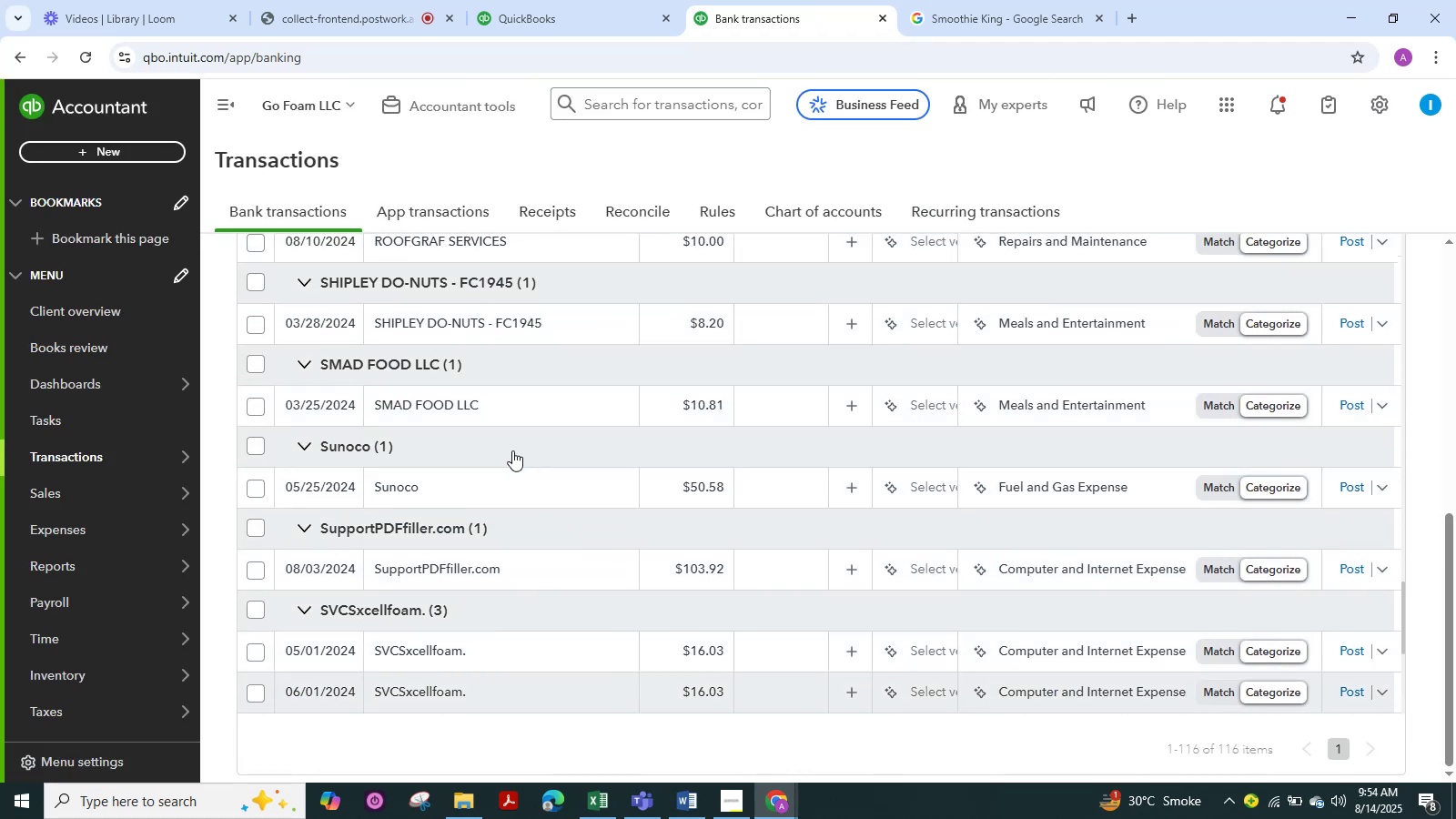 
mouse_move([420, 407])
 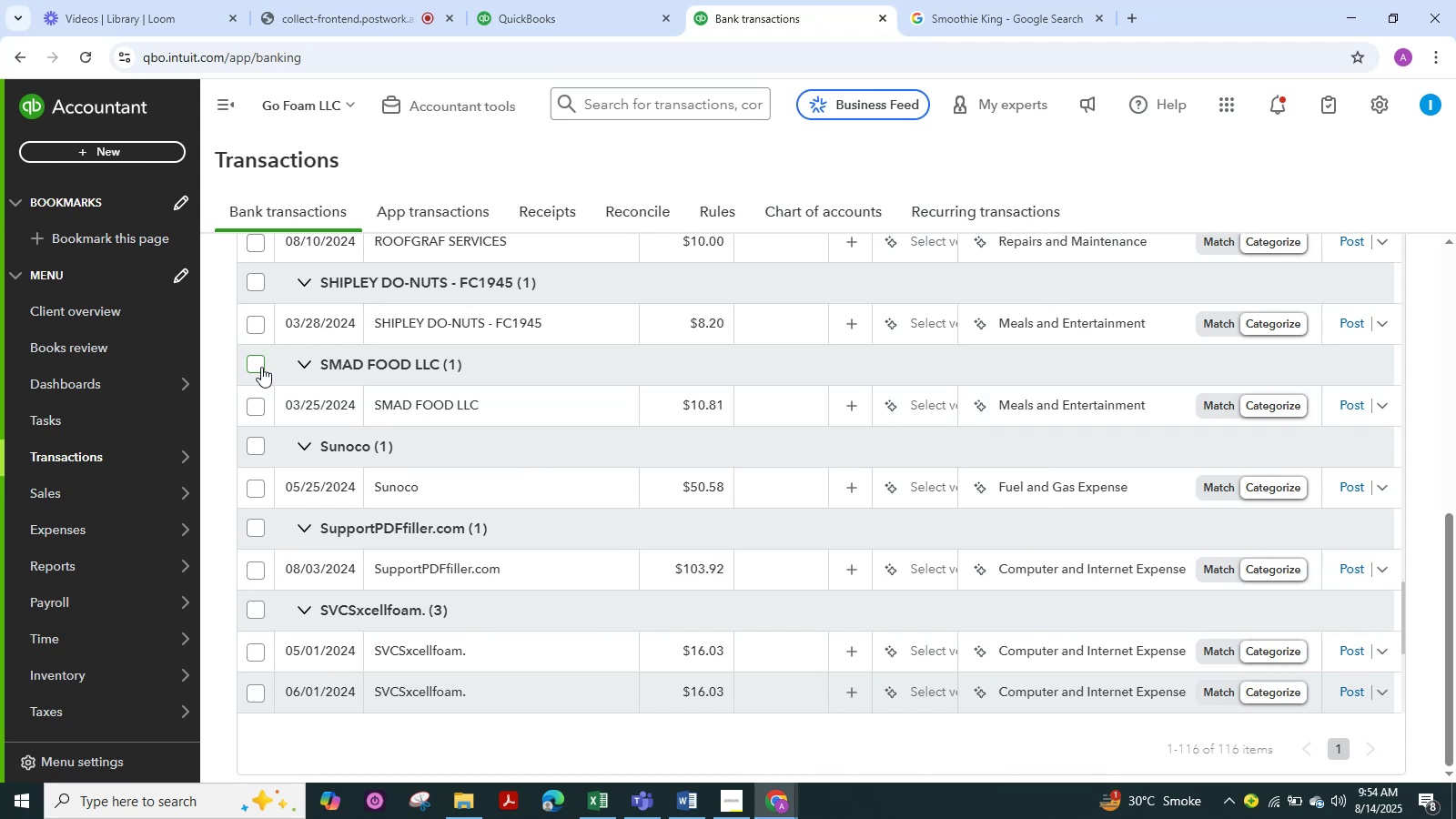 
left_click([261, 367])
 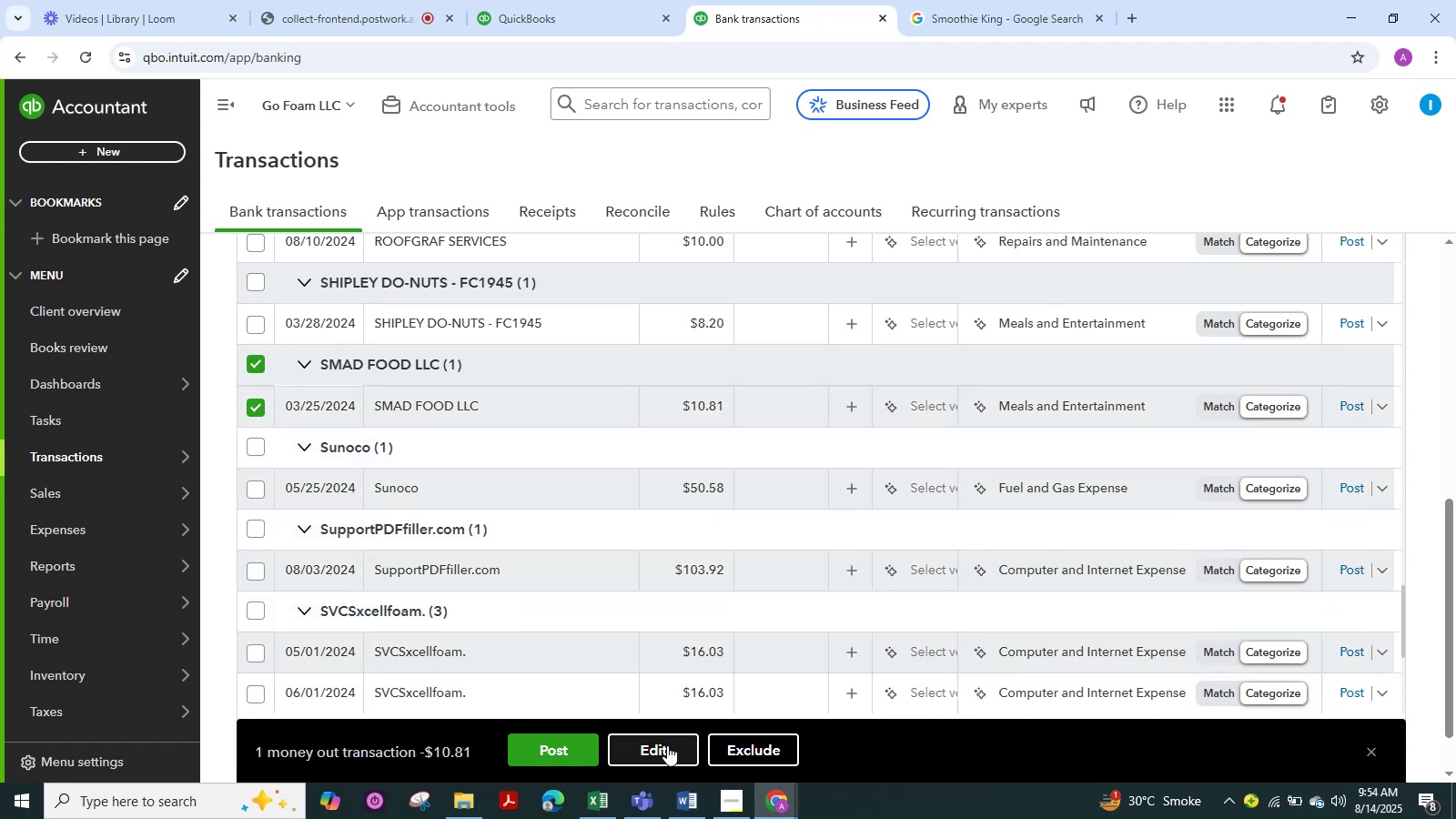 
left_click([667, 745])
 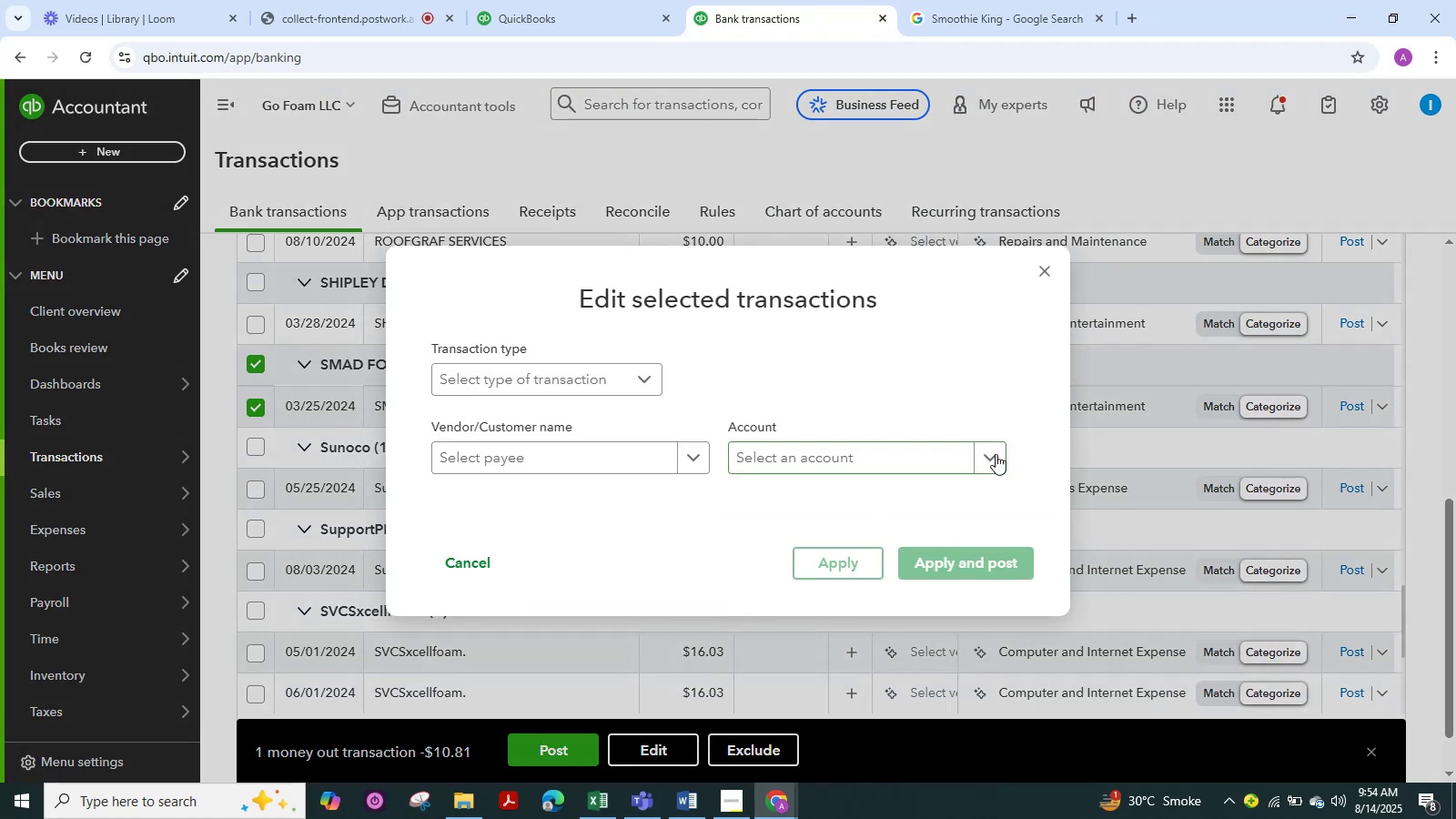 
left_click([996, 455])
 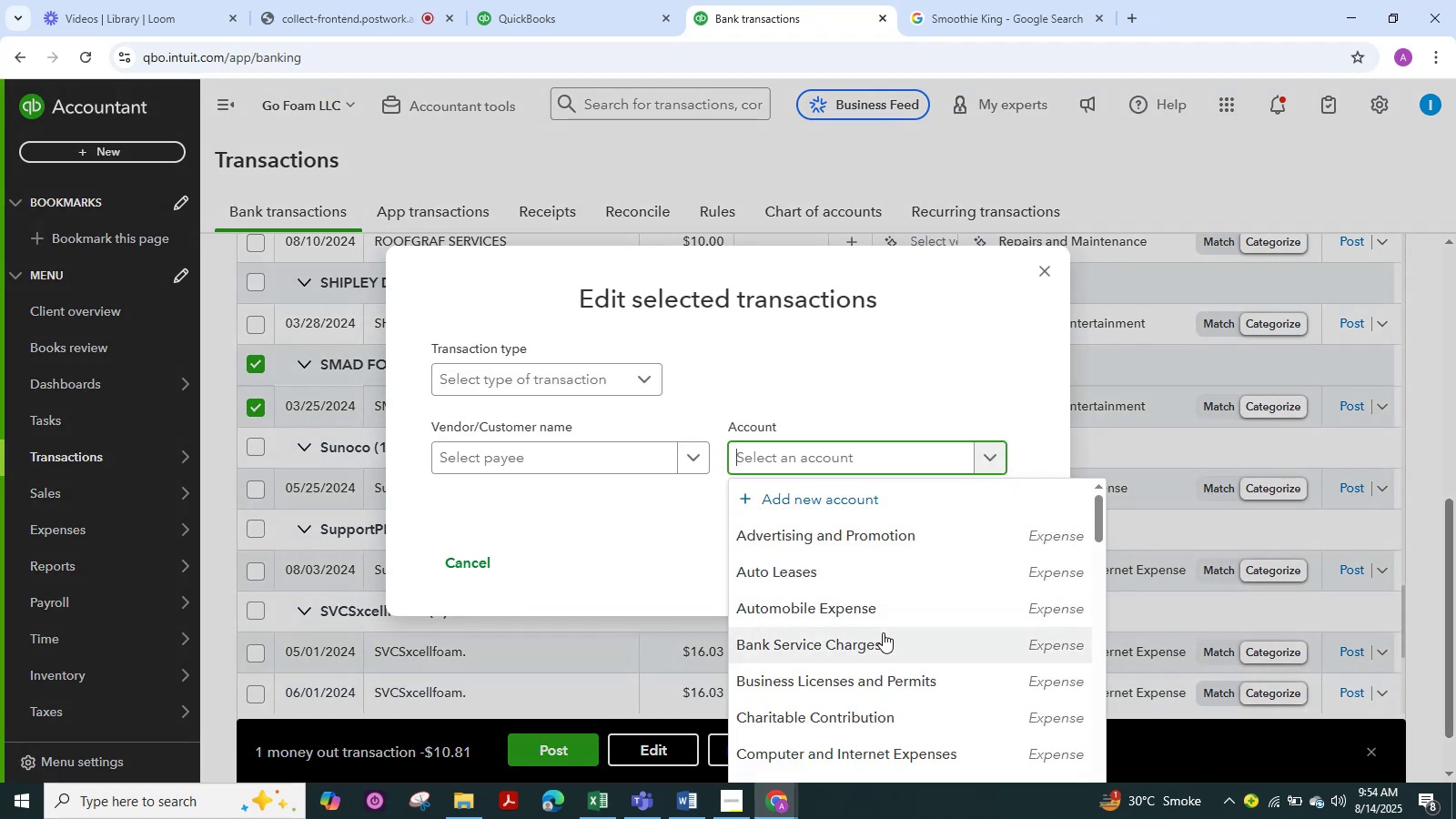 
scroll: coordinate [883, 632], scroll_direction: down, amount: 5.0
 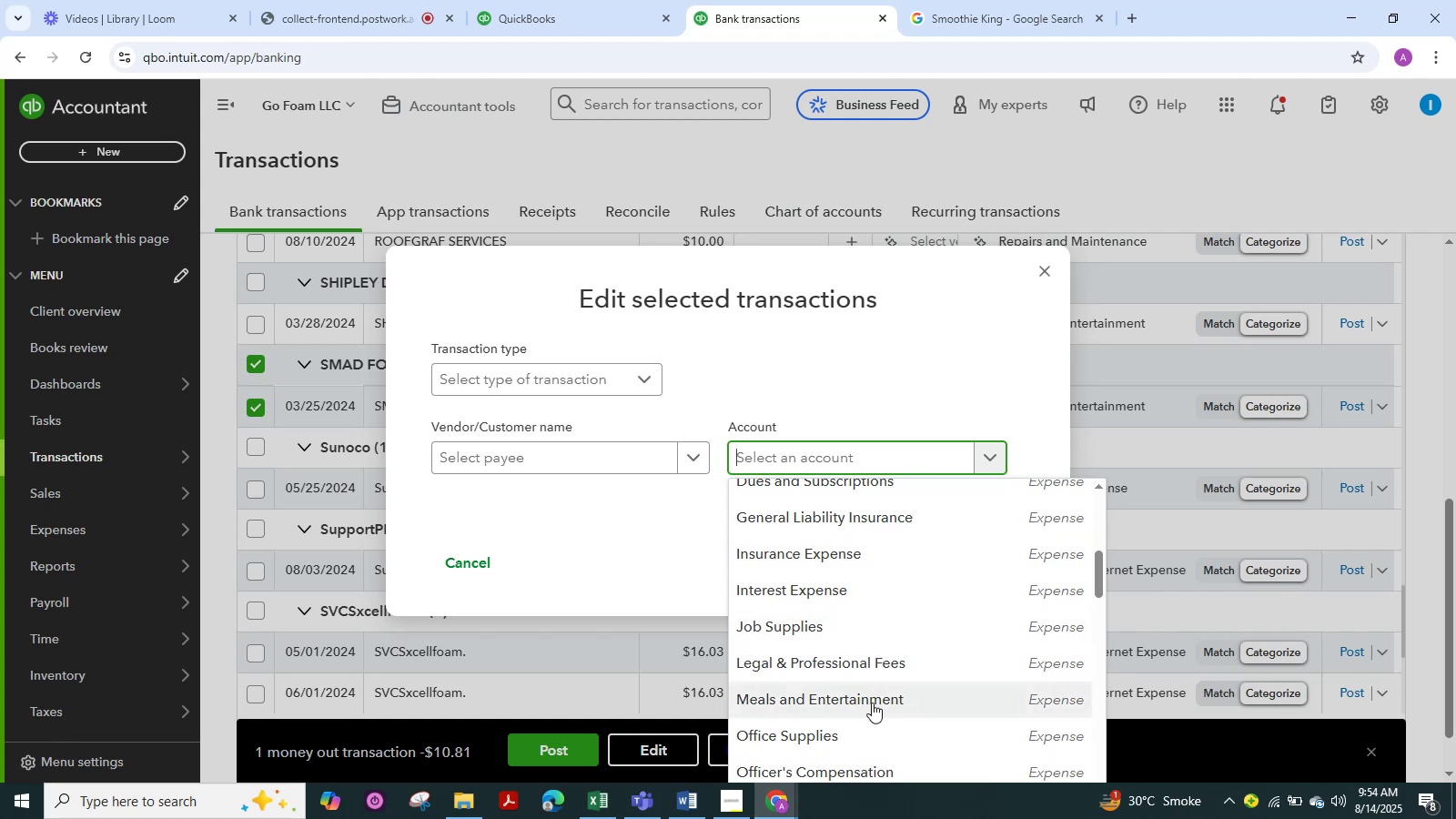 
left_click([872, 703])
 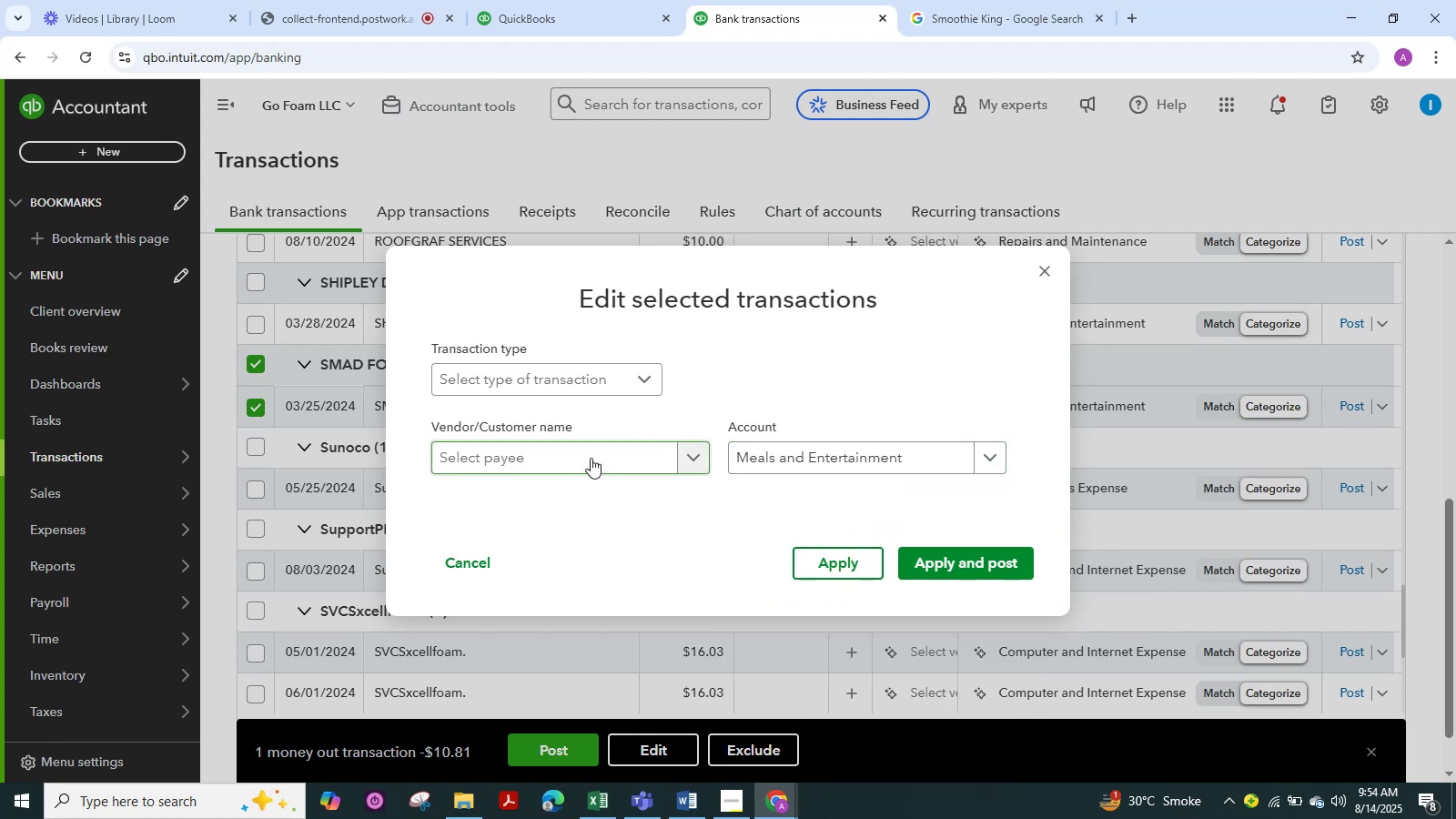 
left_click([591, 458])
 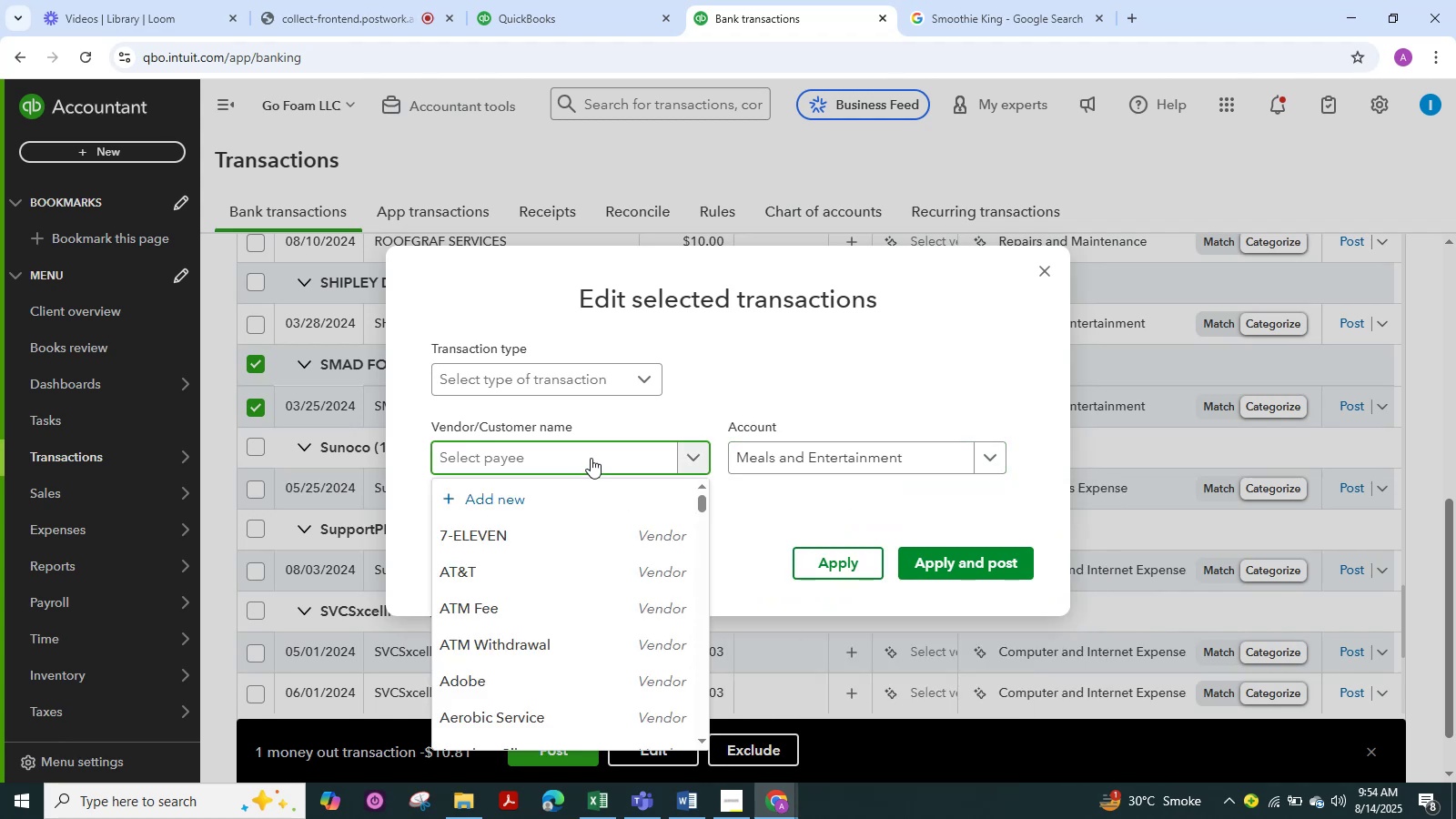 
type(smad)
 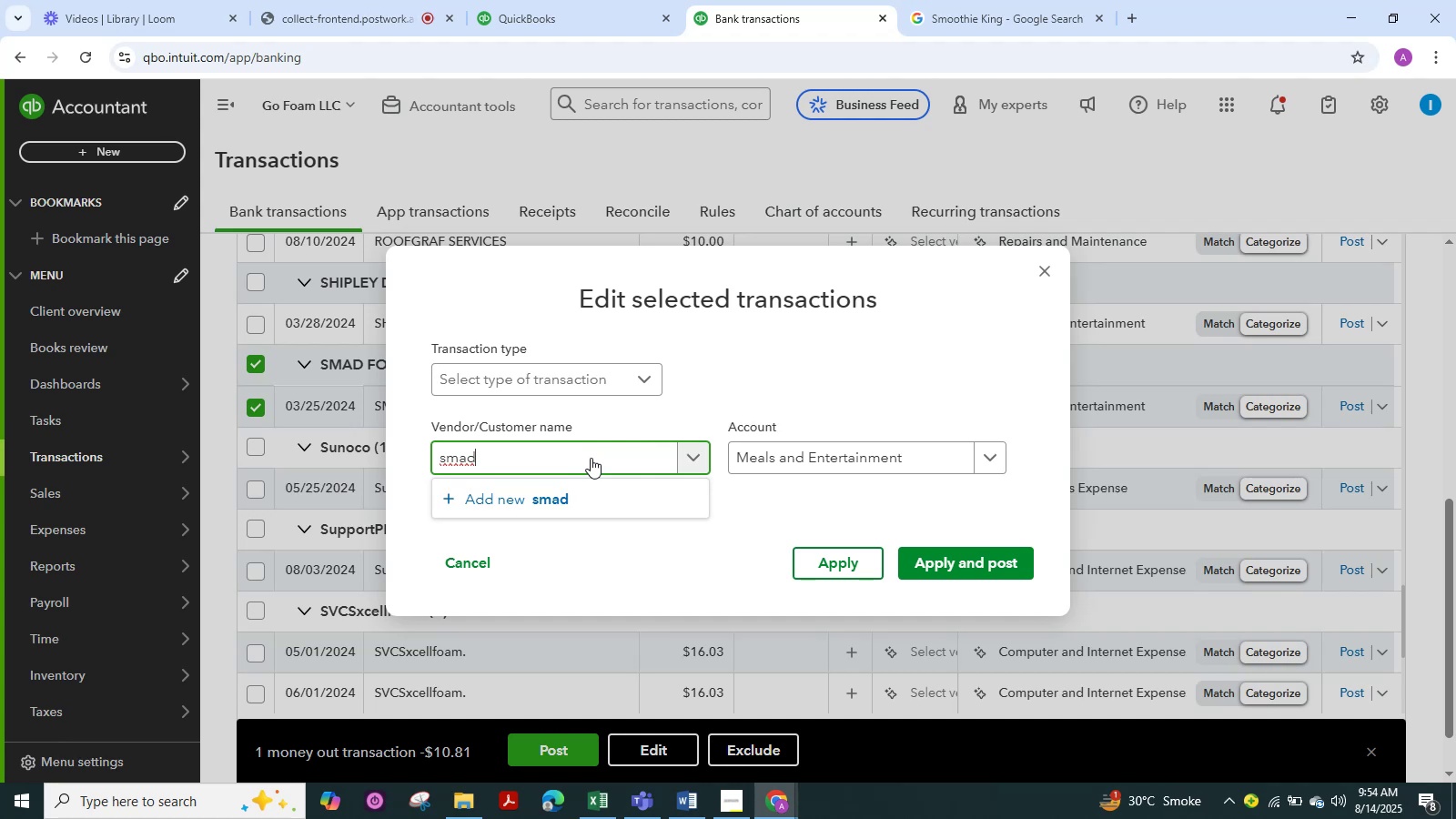 
type( food)
key(NumpadEnter)
key(NumpadEnter)
key(NumpadEnter)
key(NumpadEnter)
key(NumpadEnter)
 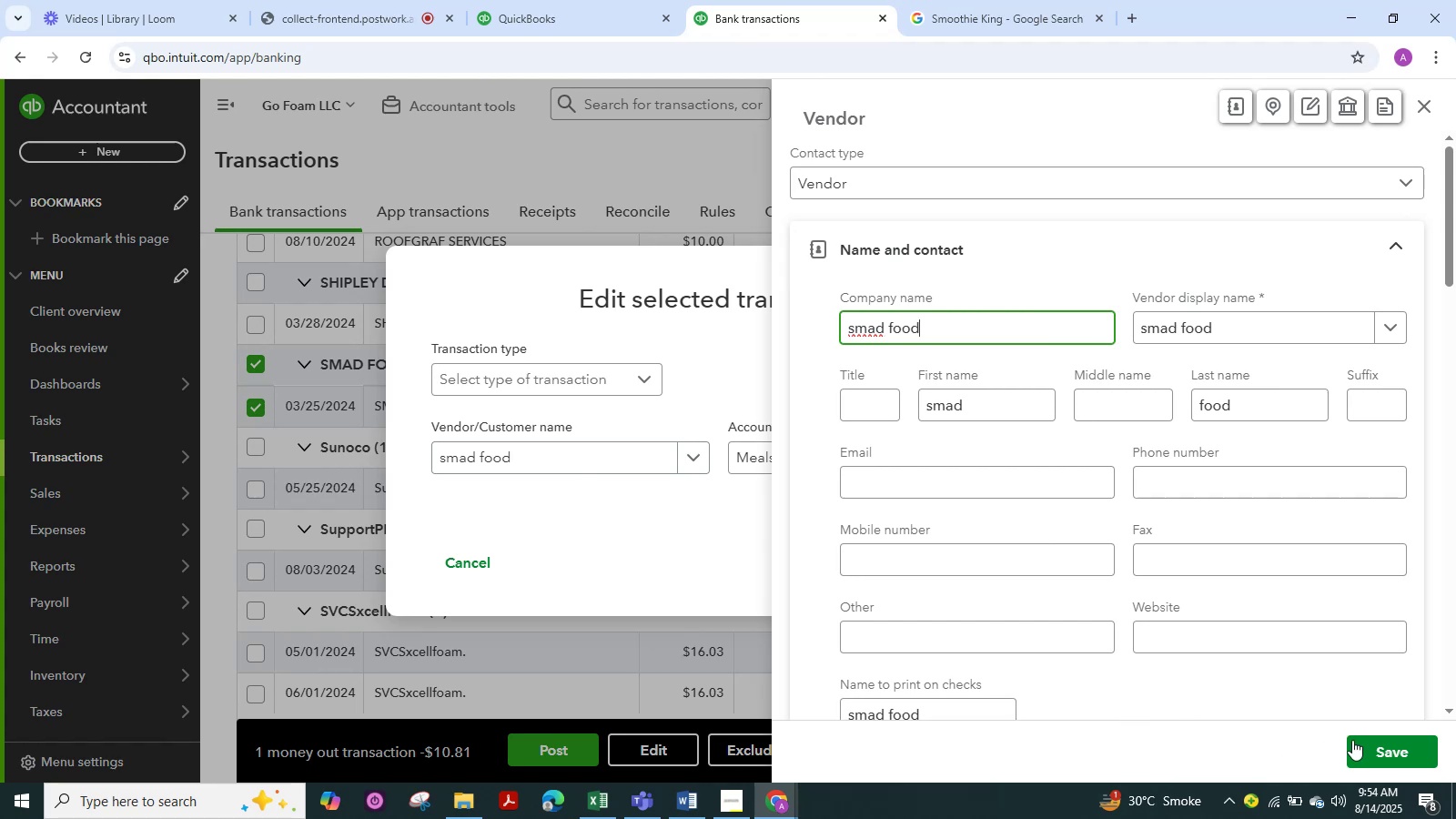 
left_click([1372, 744])
 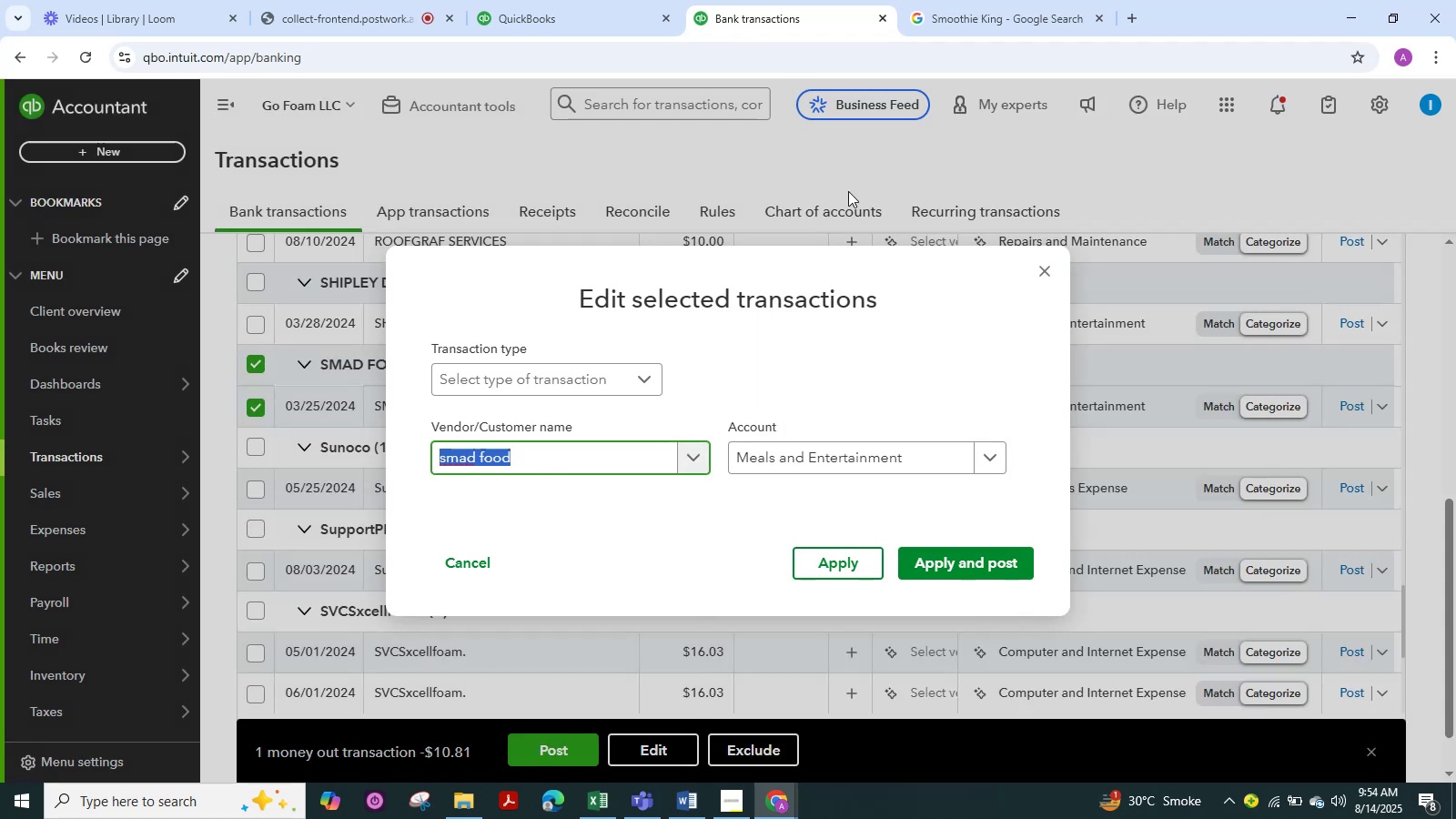 
wait(6.83)
 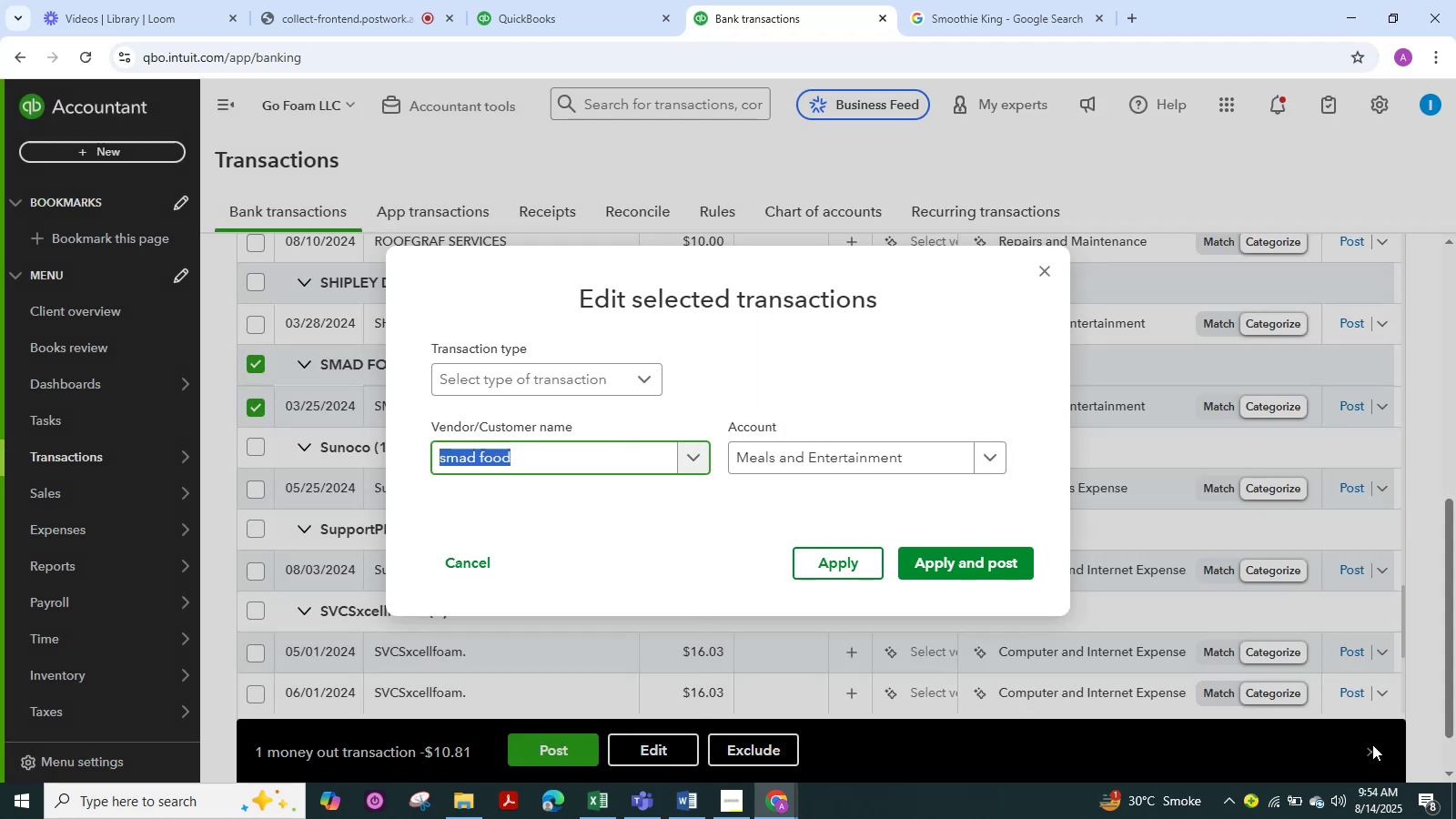 
left_click([1012, 6])
 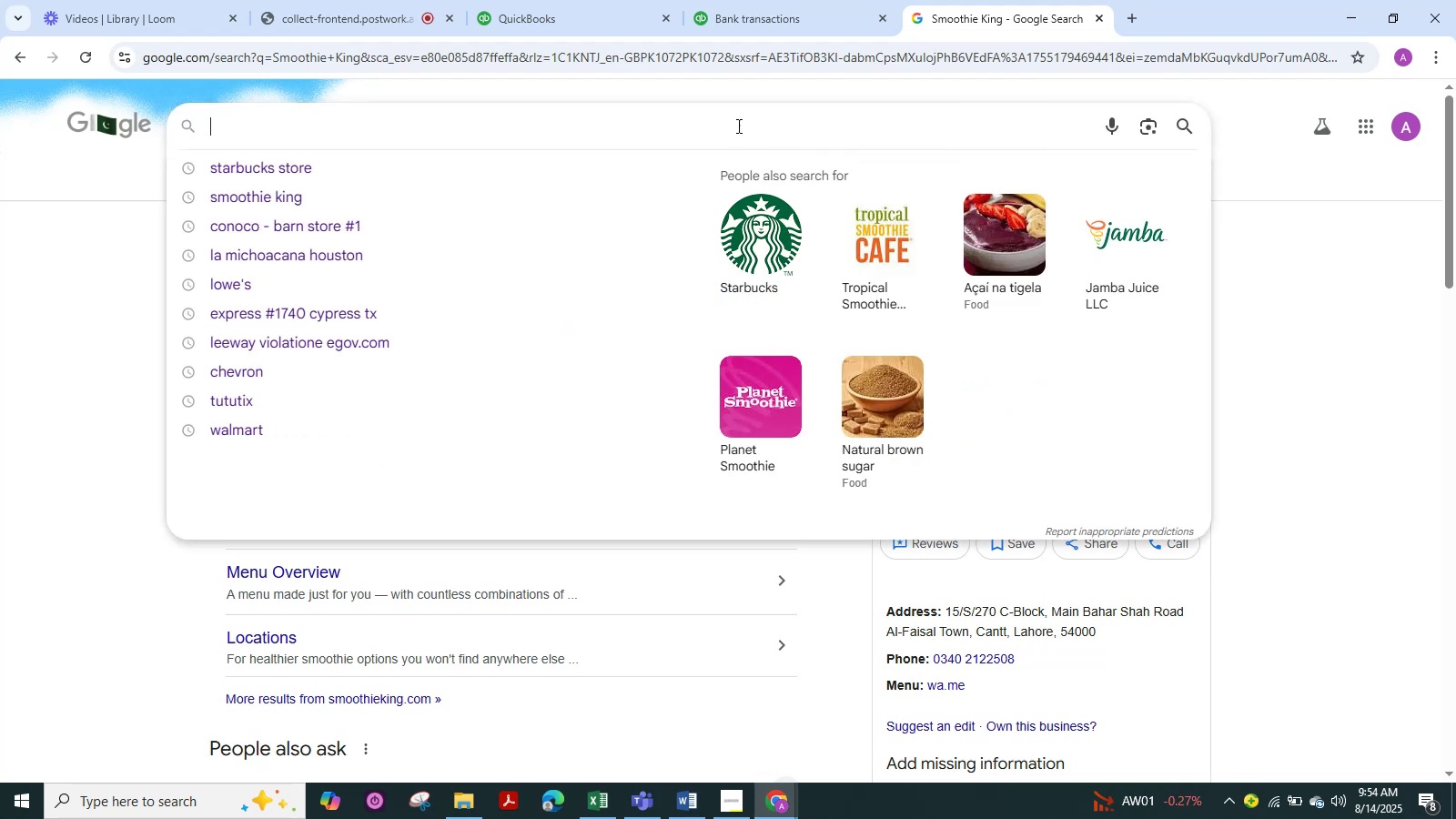 
left_click([735, 123])
 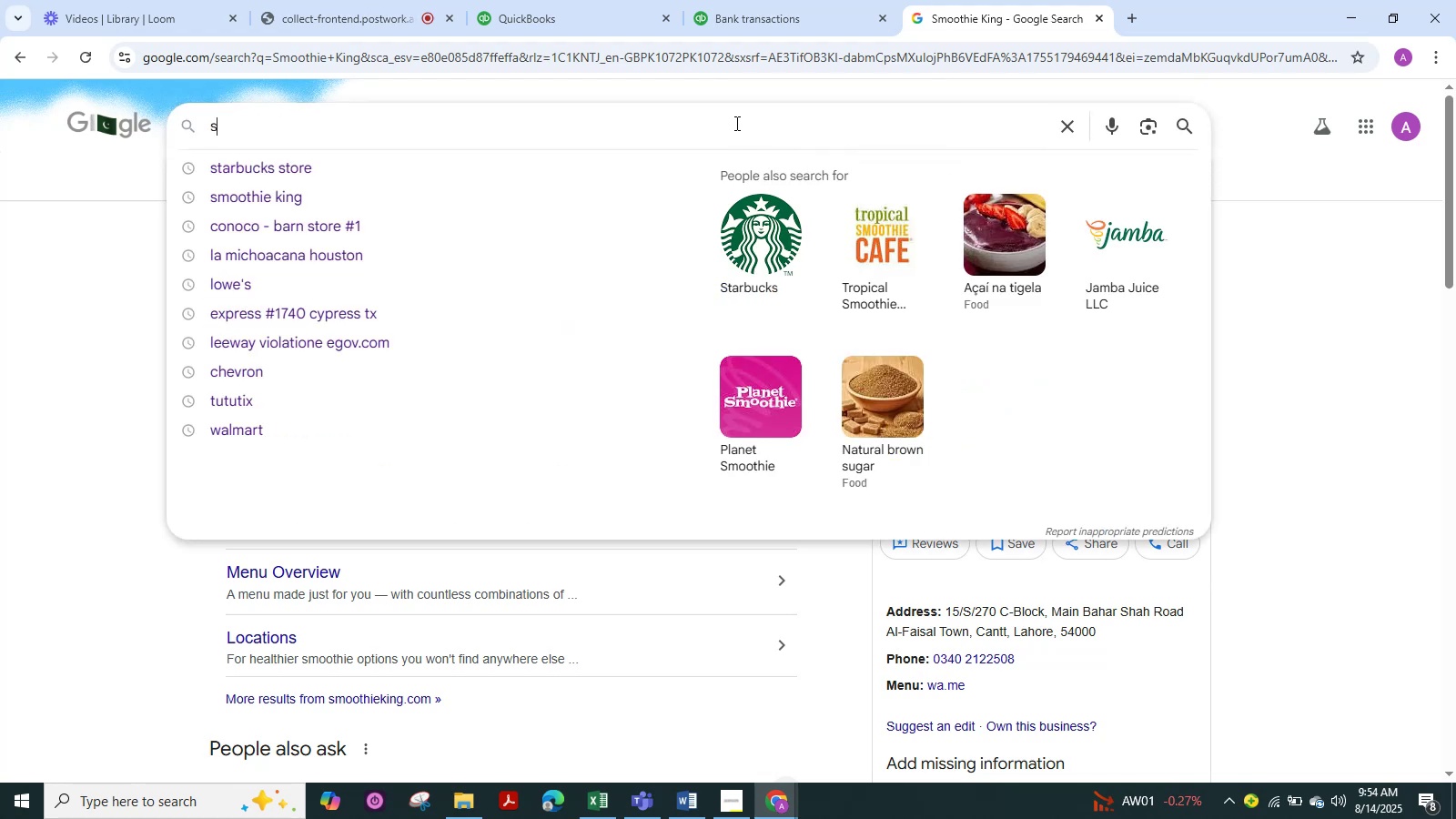 
type(smad food)
key(NumpadEnter)
 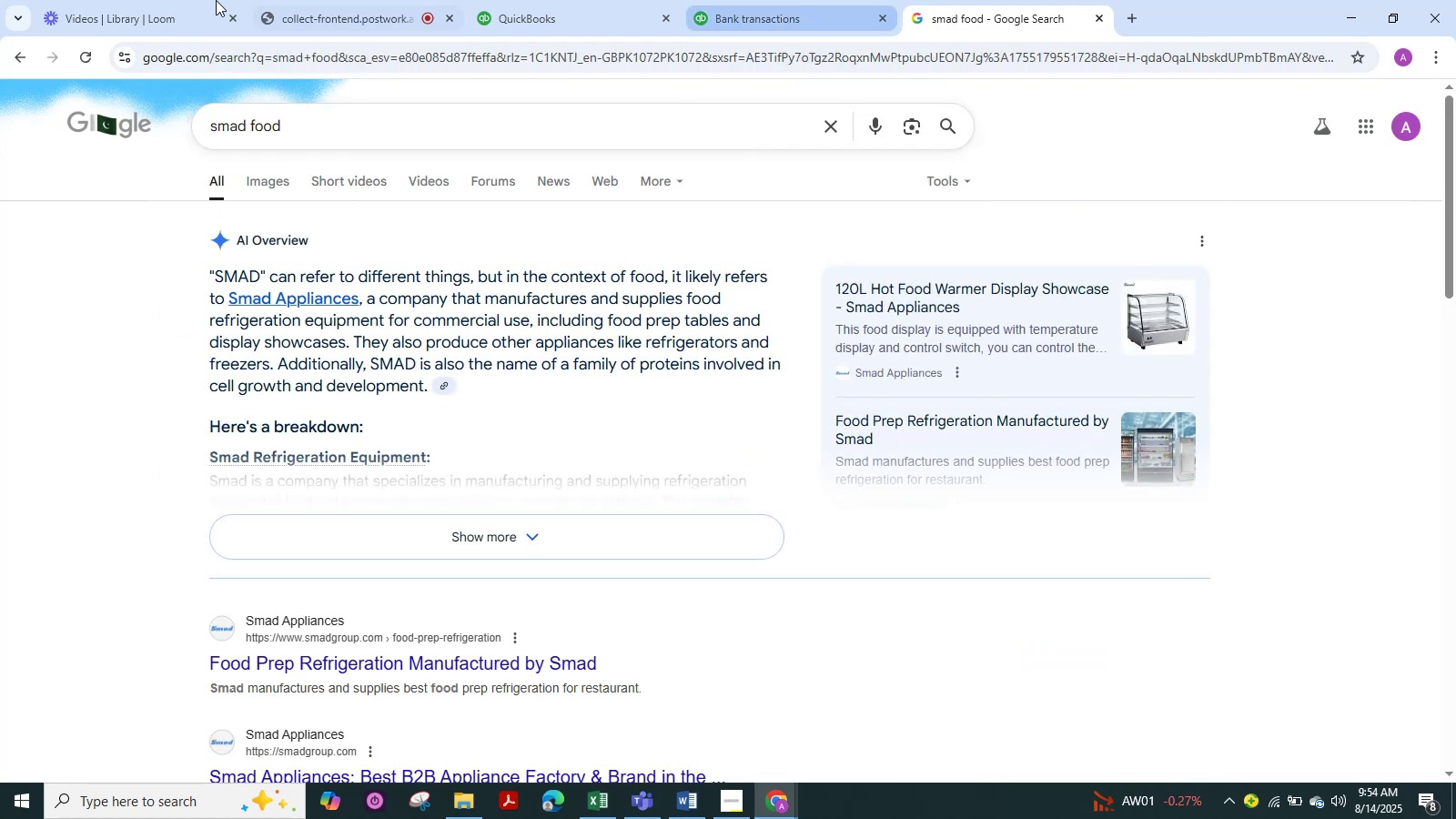 